 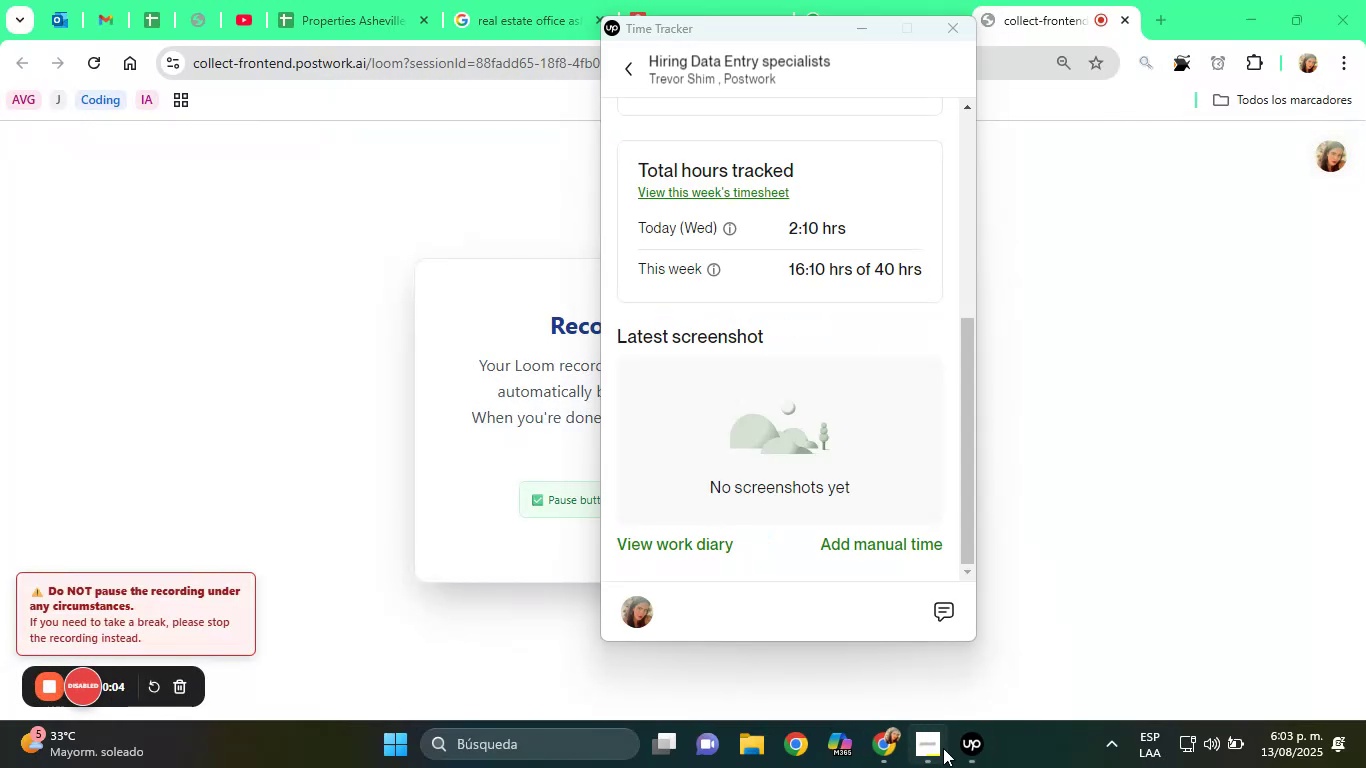 
double_click([943, 748])
 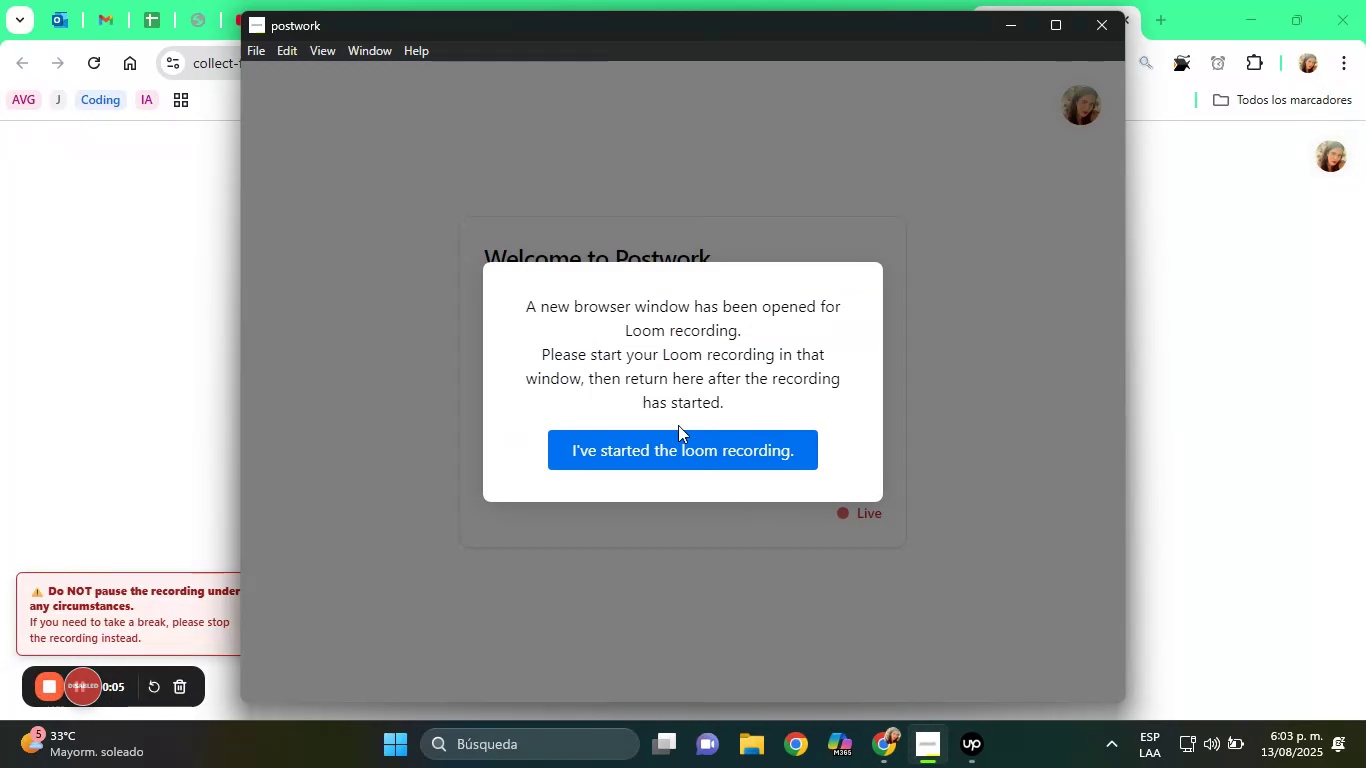 
left_click([709, 444])
 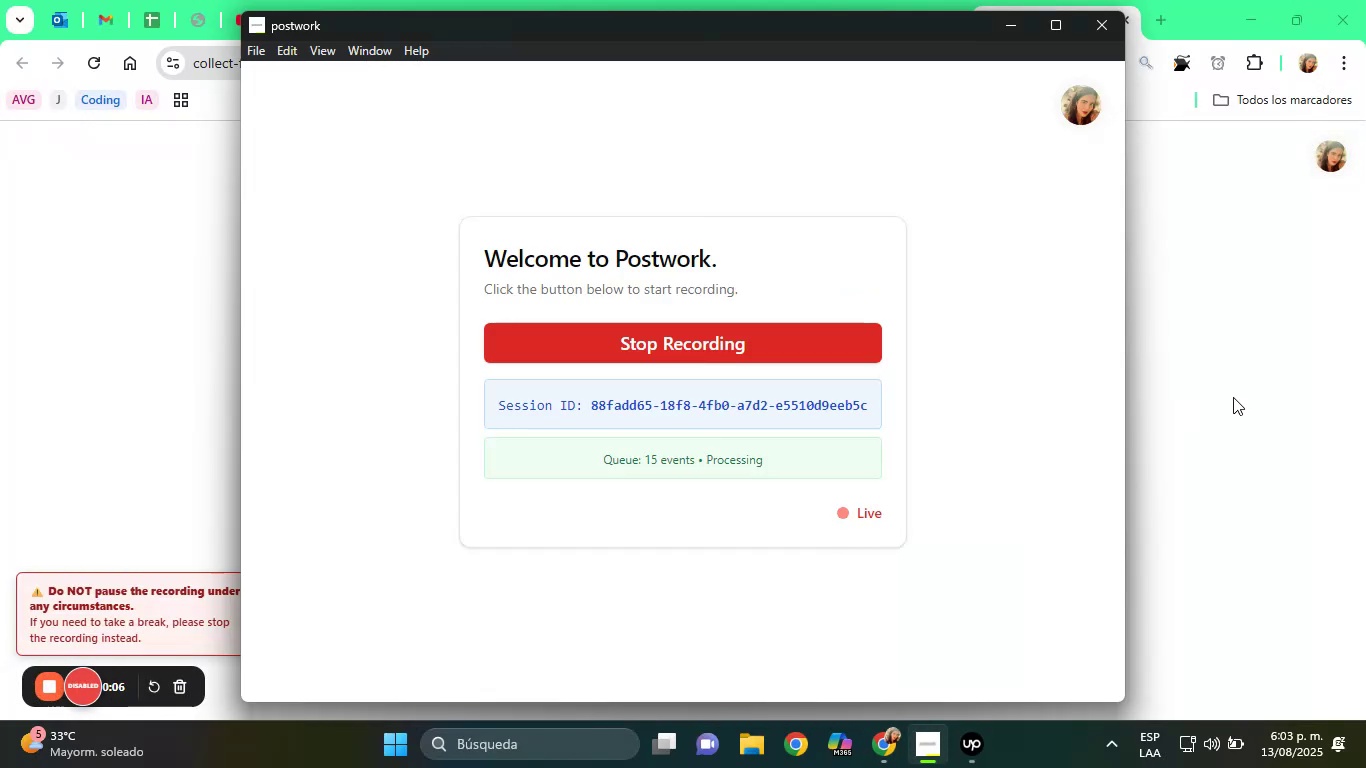 
left_click([1233, 397])
 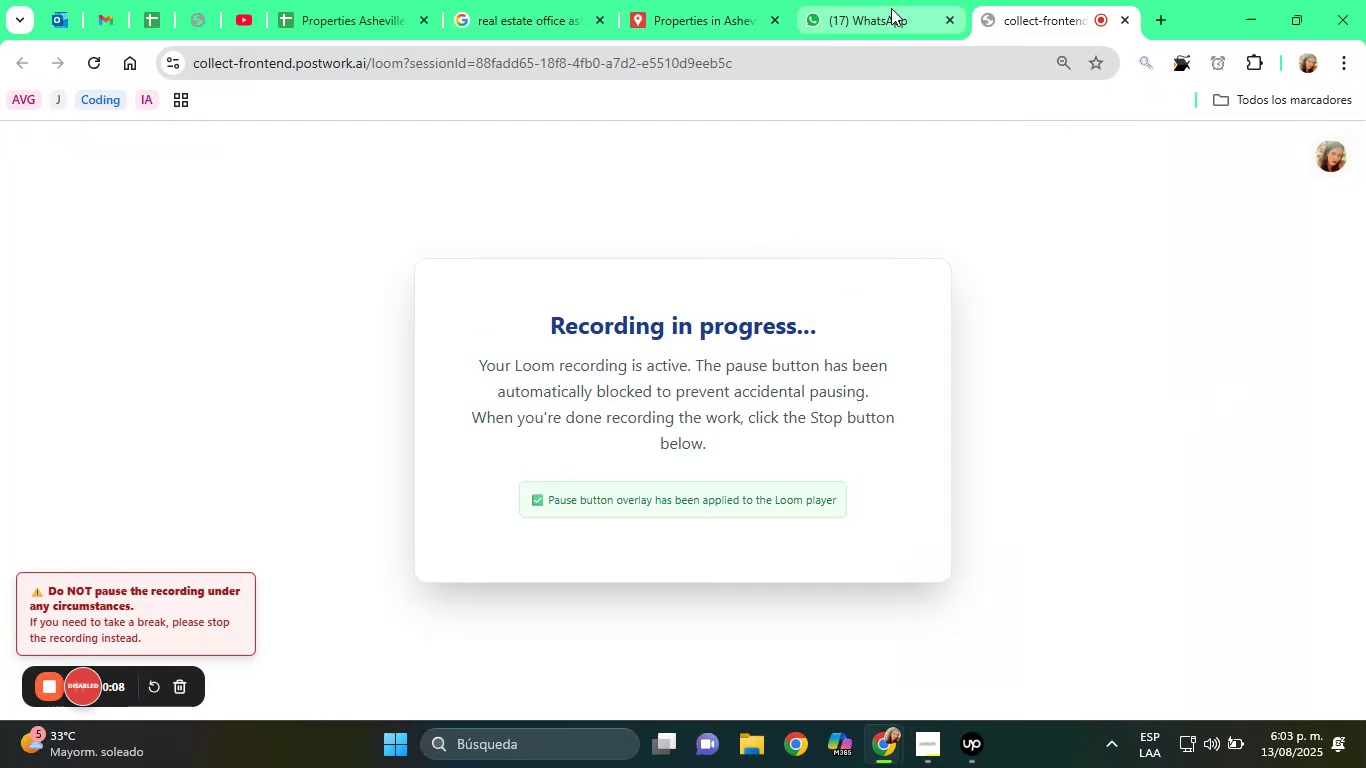 
left_click([945, 18])
 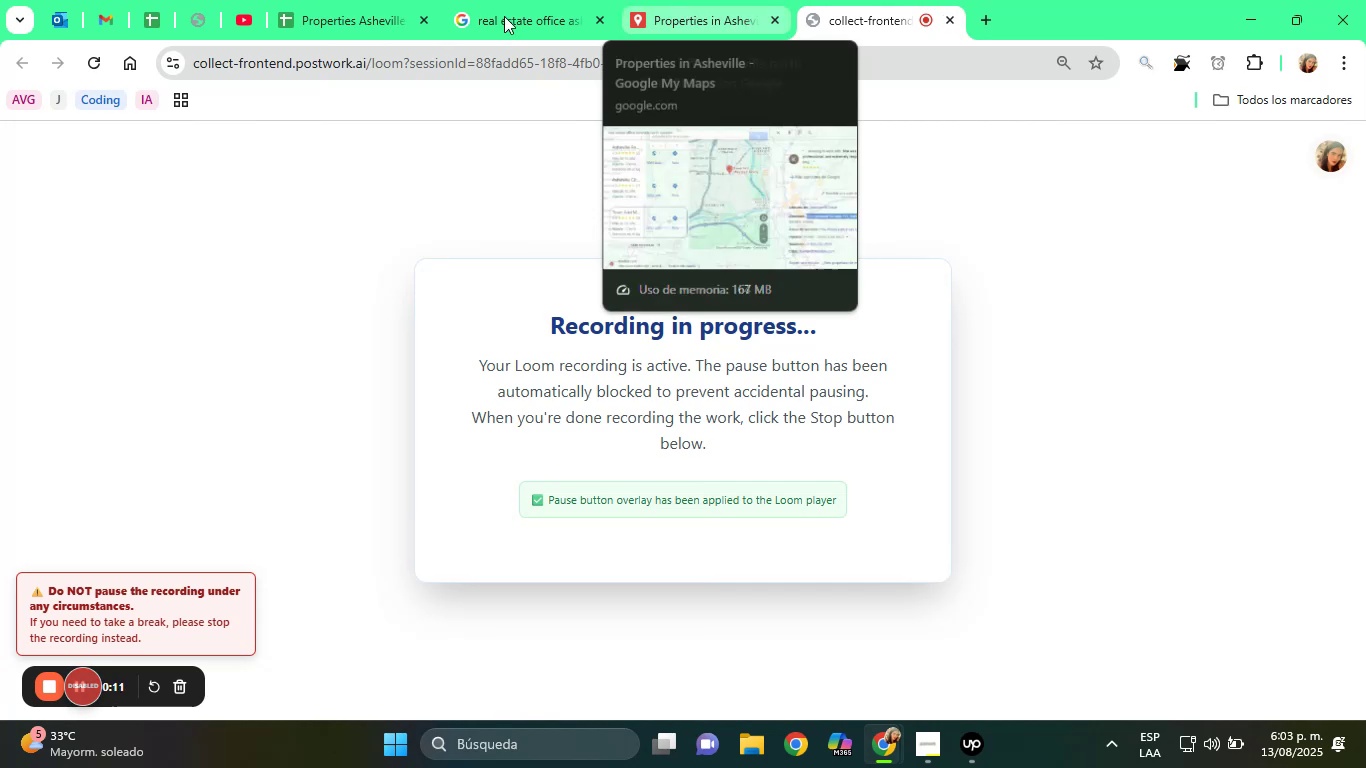 
left_click([491, 17])
 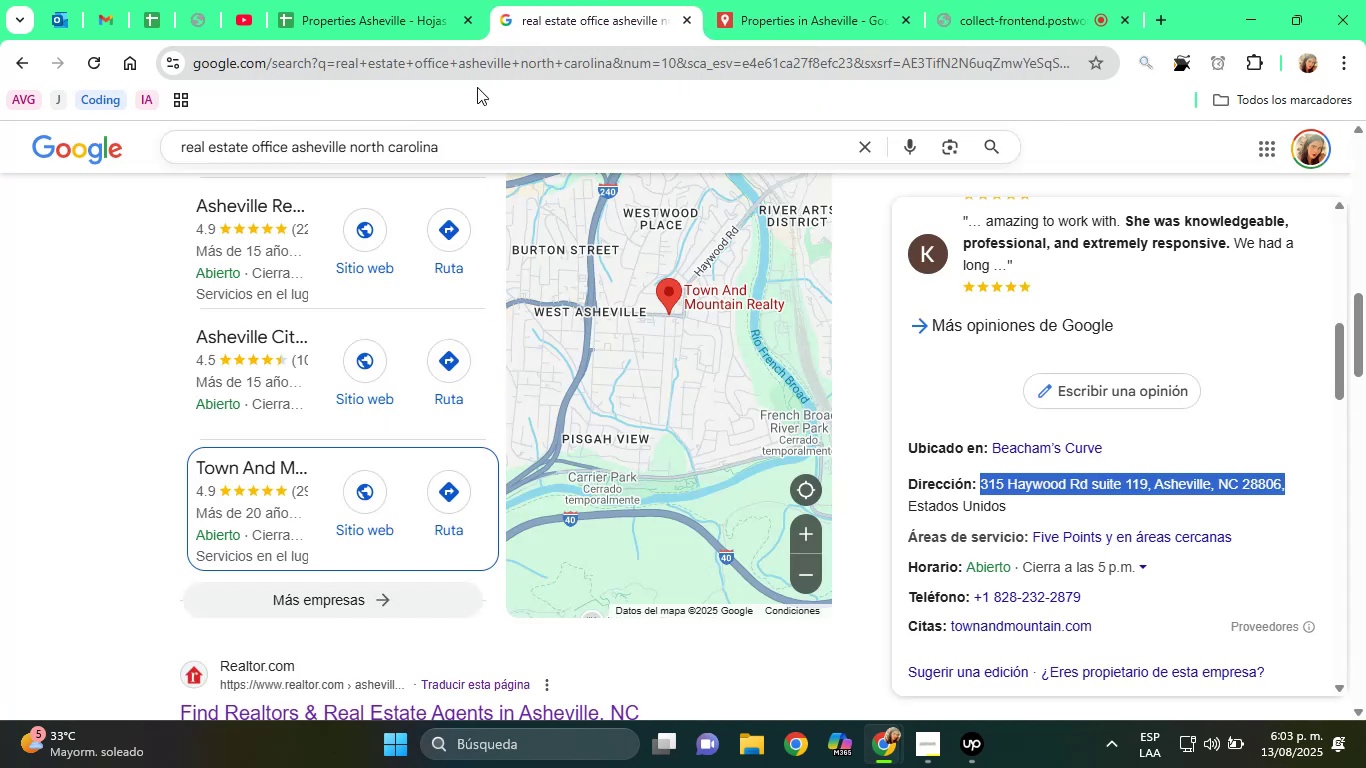 
key(PlayPause)
 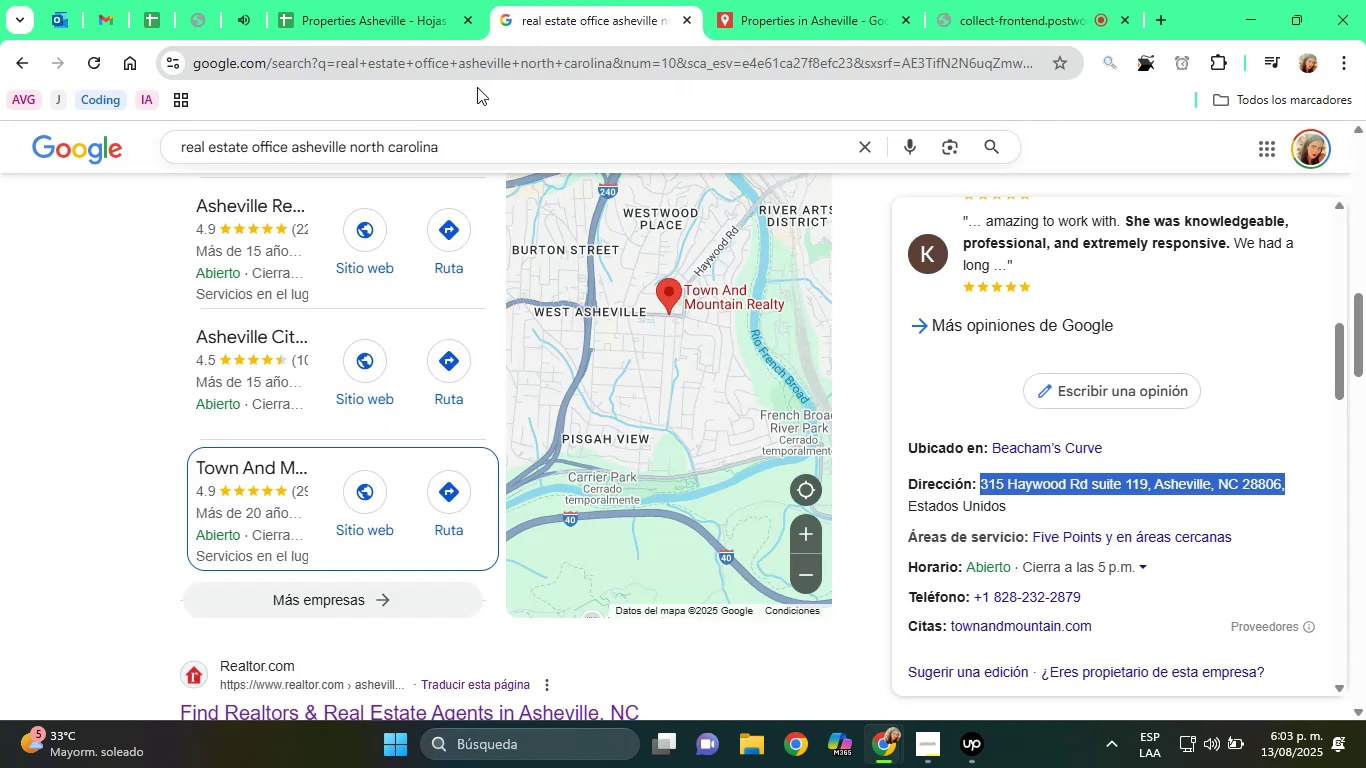 
key(VolumeDown)
 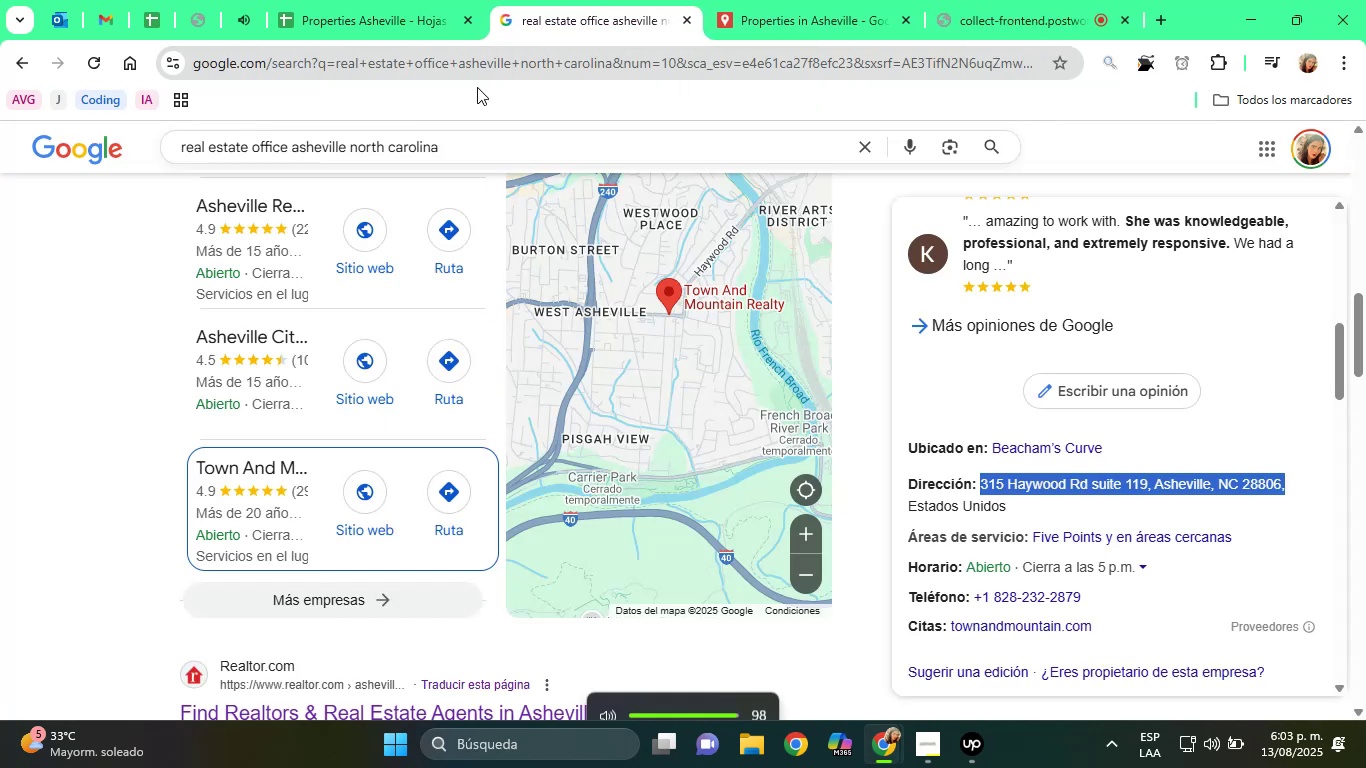 
key(VolumeDown)
 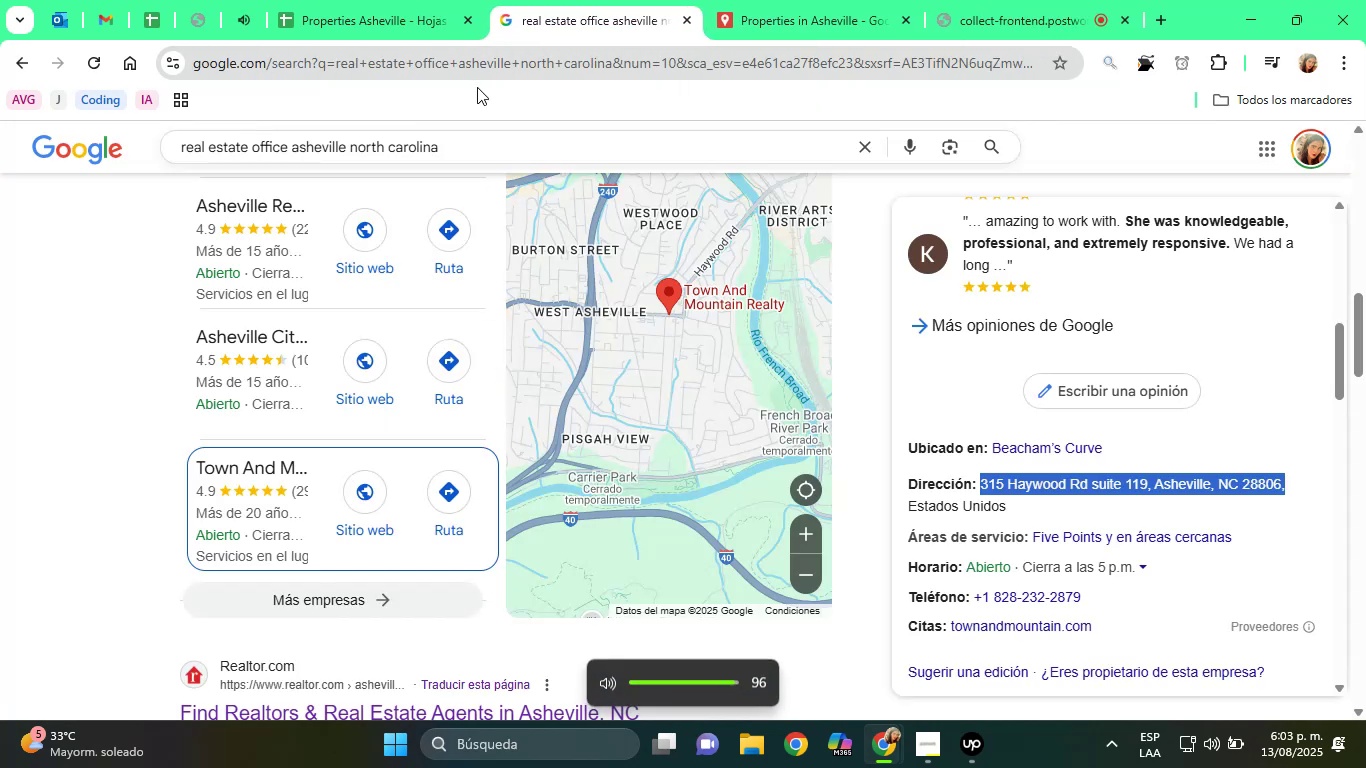 
key(VolumeDown)
 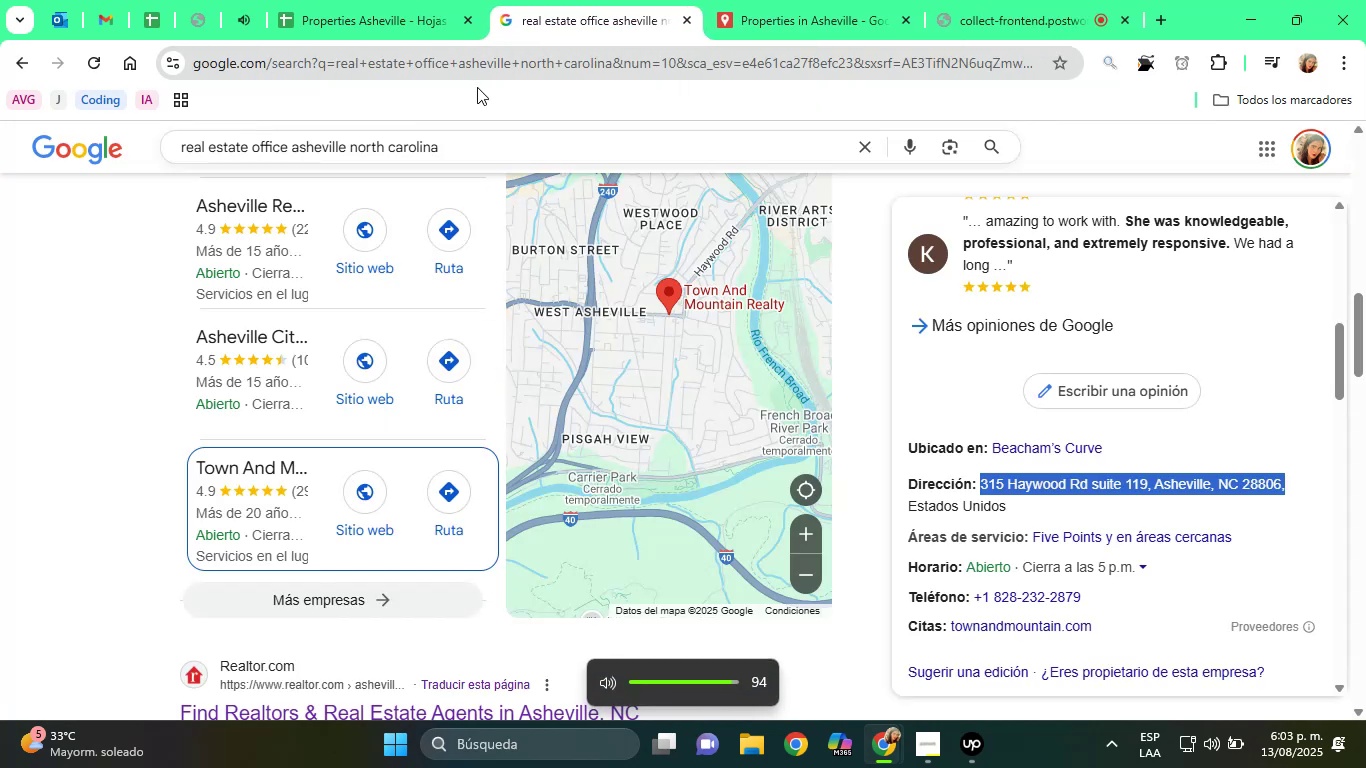 
key(VolumeDown)
 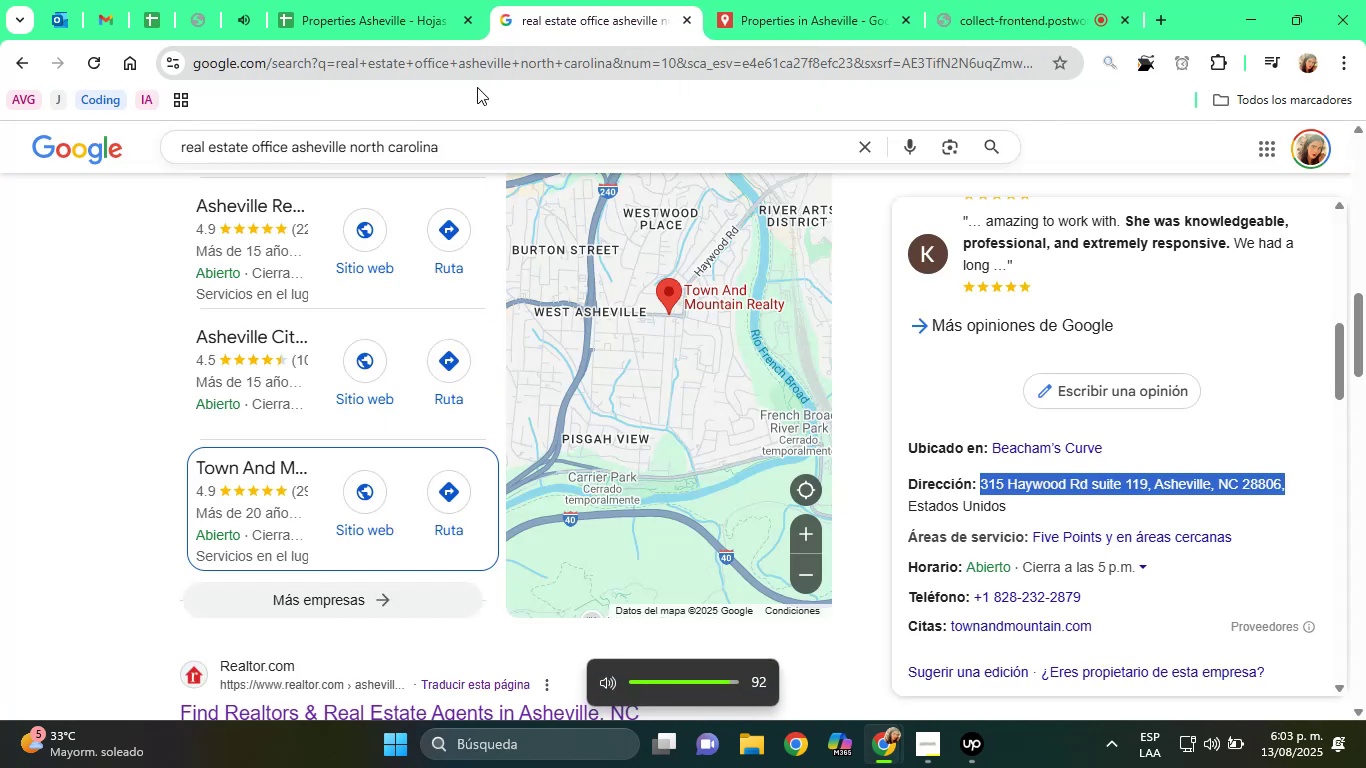 
key(VolumeDown)
 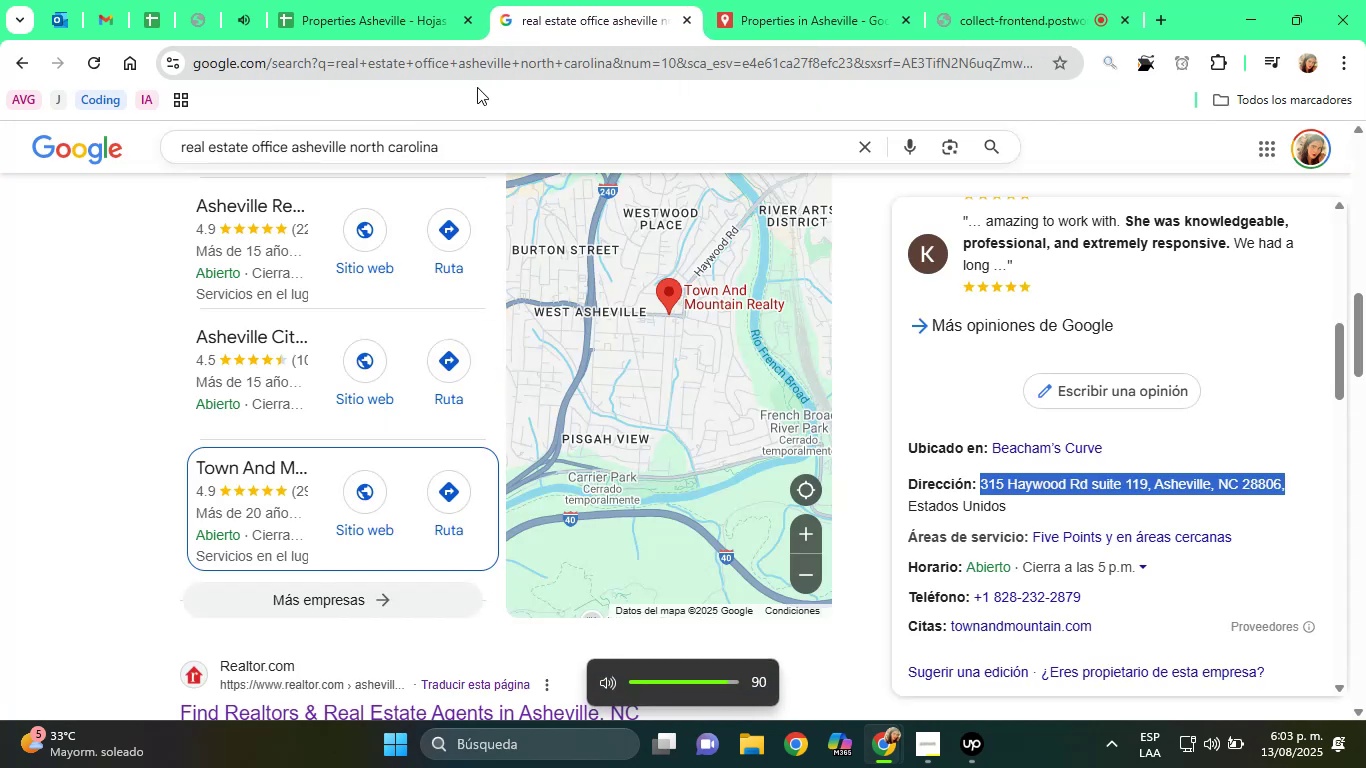 
hold_key(key=VolumeDown, duration=0.81)
 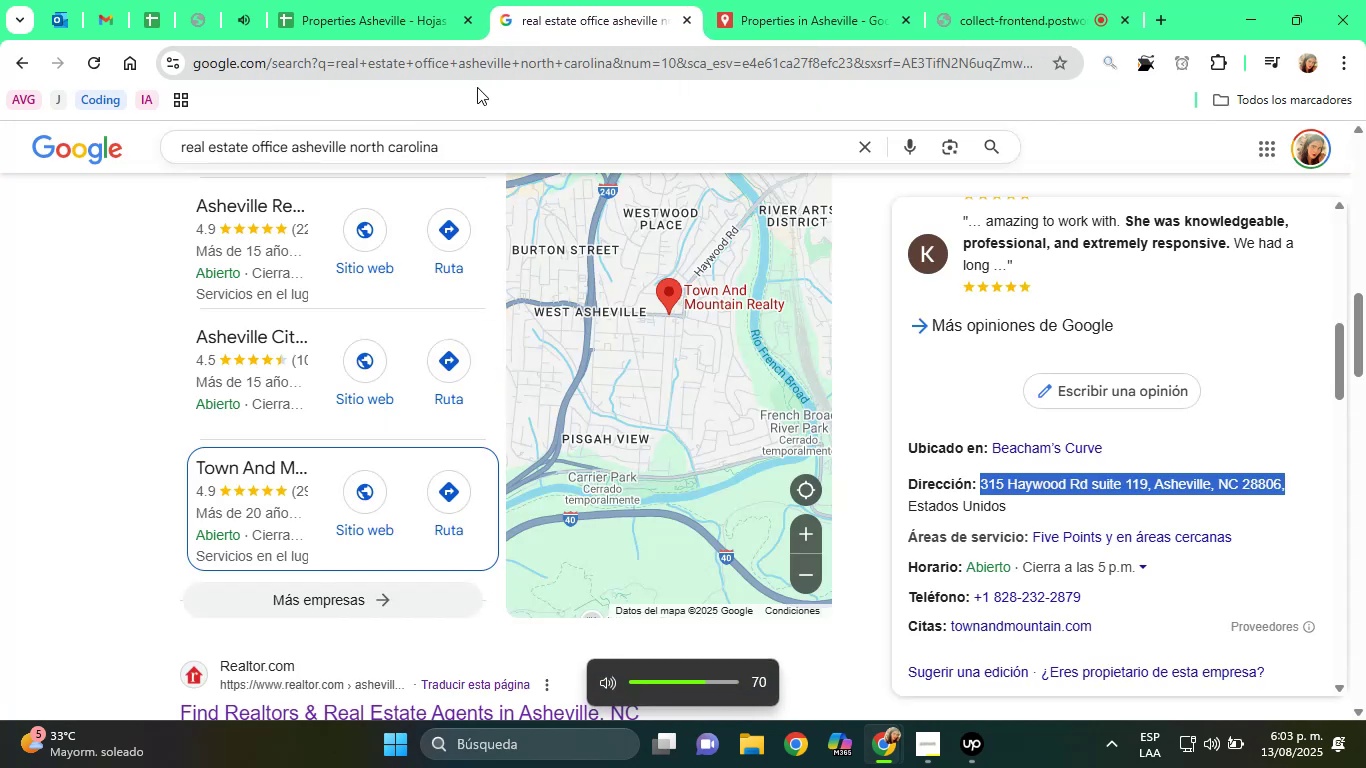 
key(VolumeDown)
 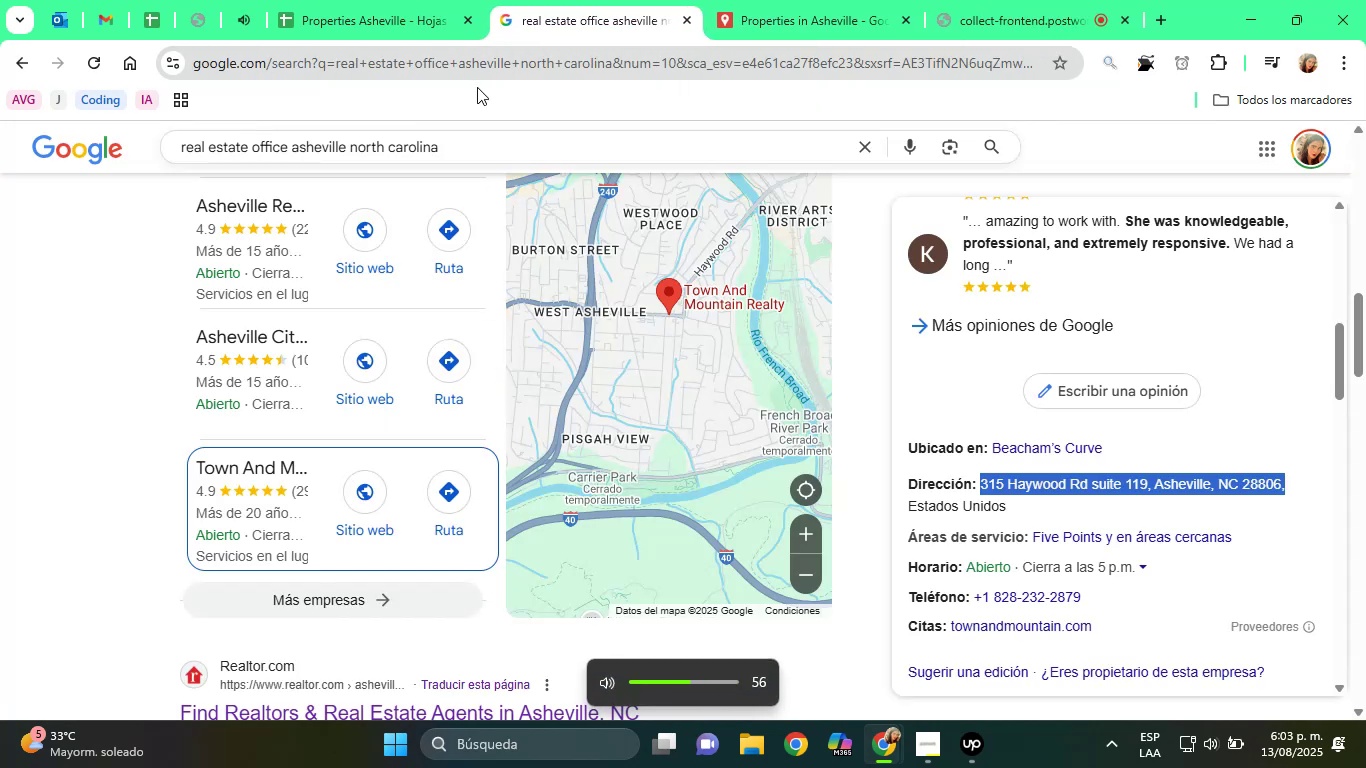 
key(VolumeDown)
 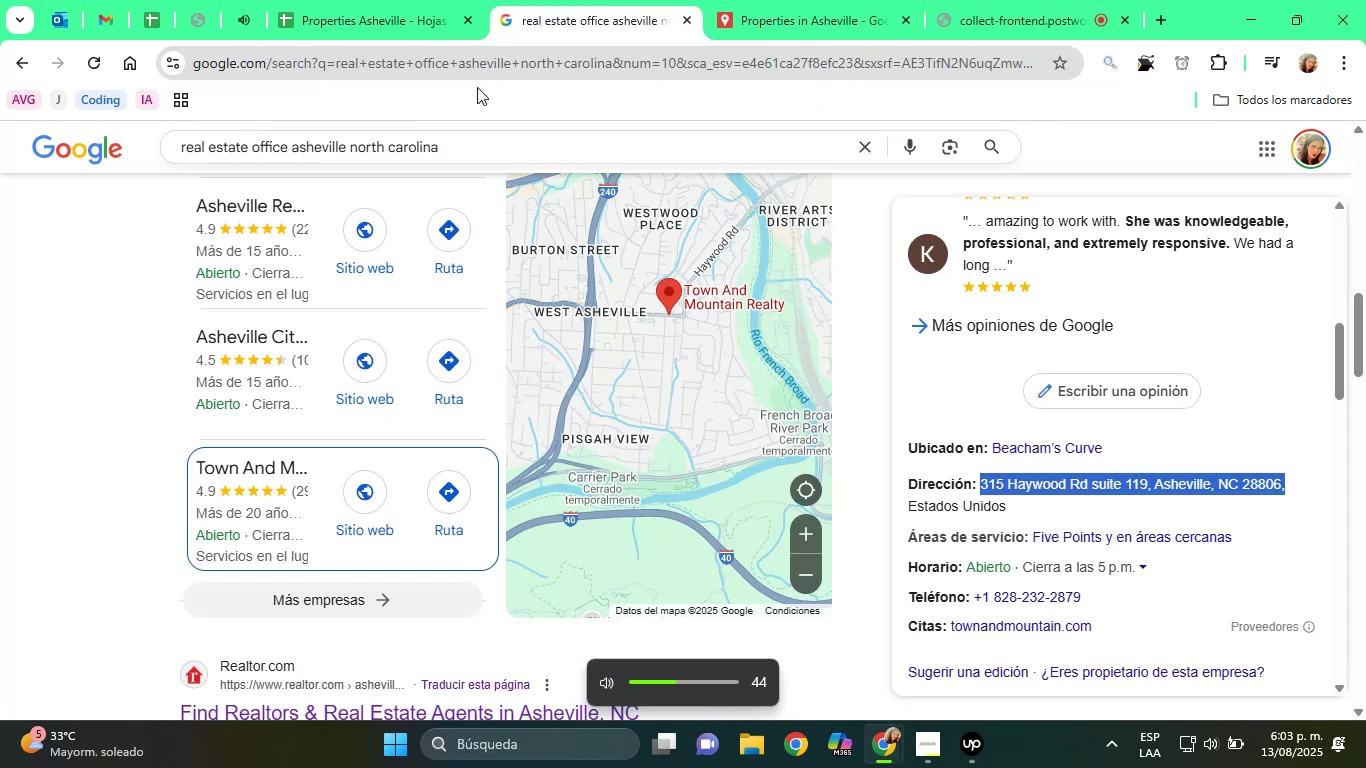 
key(VolumeDown)
 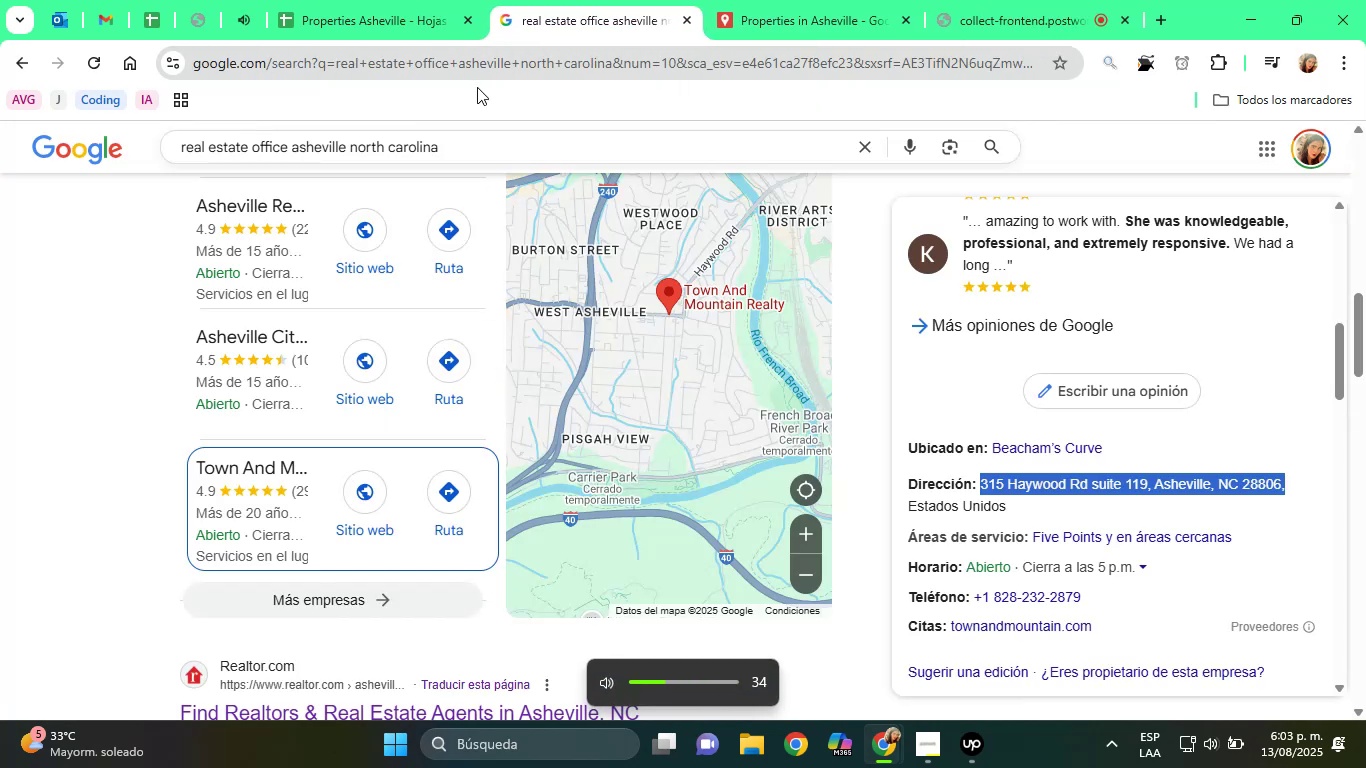 
key(VolumeDown)
 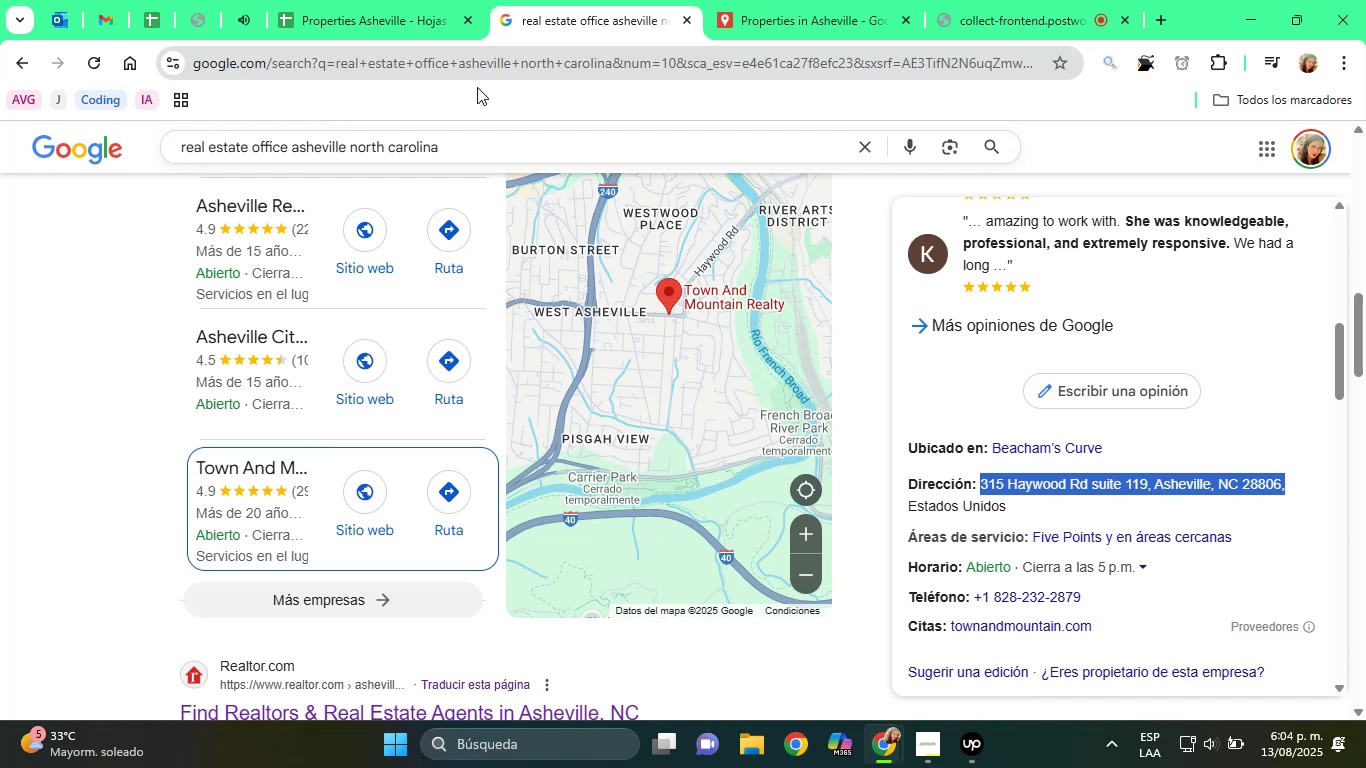 
wait(78.53)
 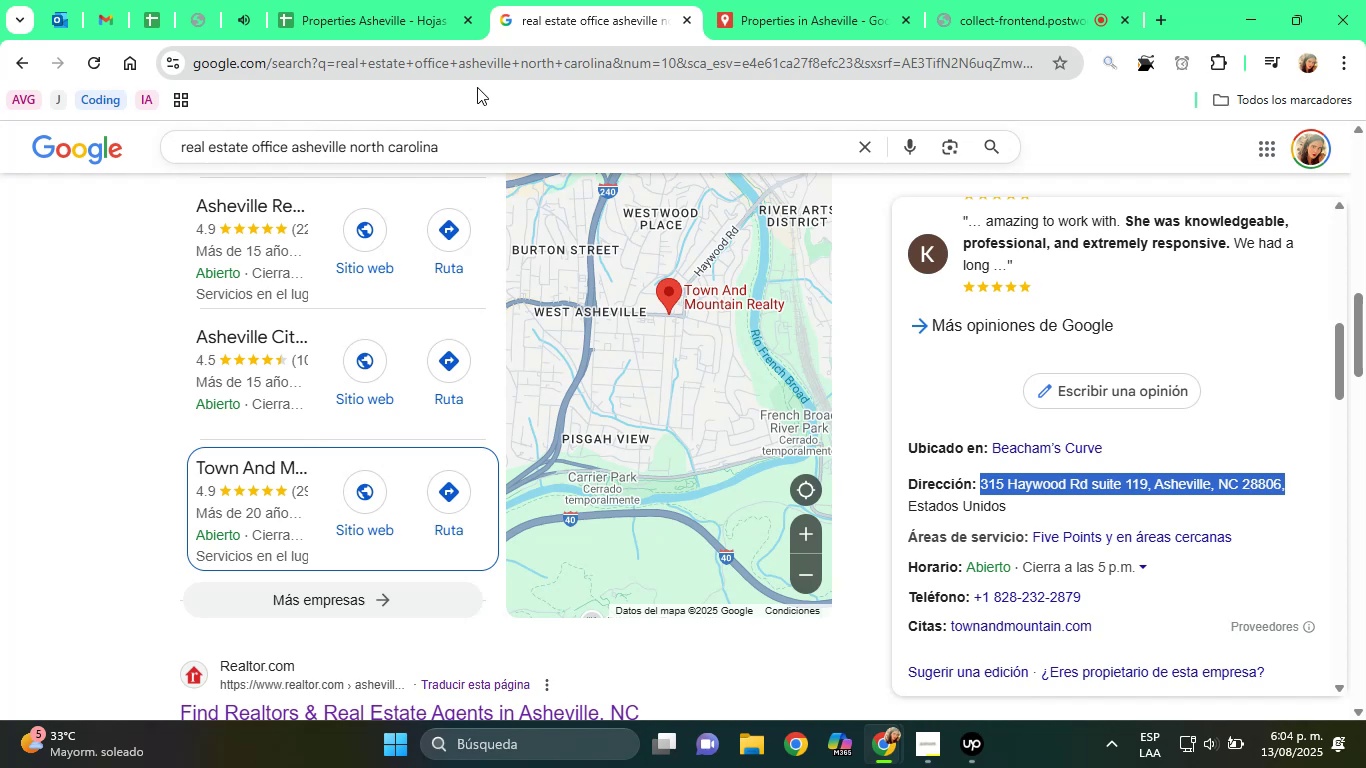 
scroll: coordinate [656, 360], scroll_direction: up, amount: 2.0
 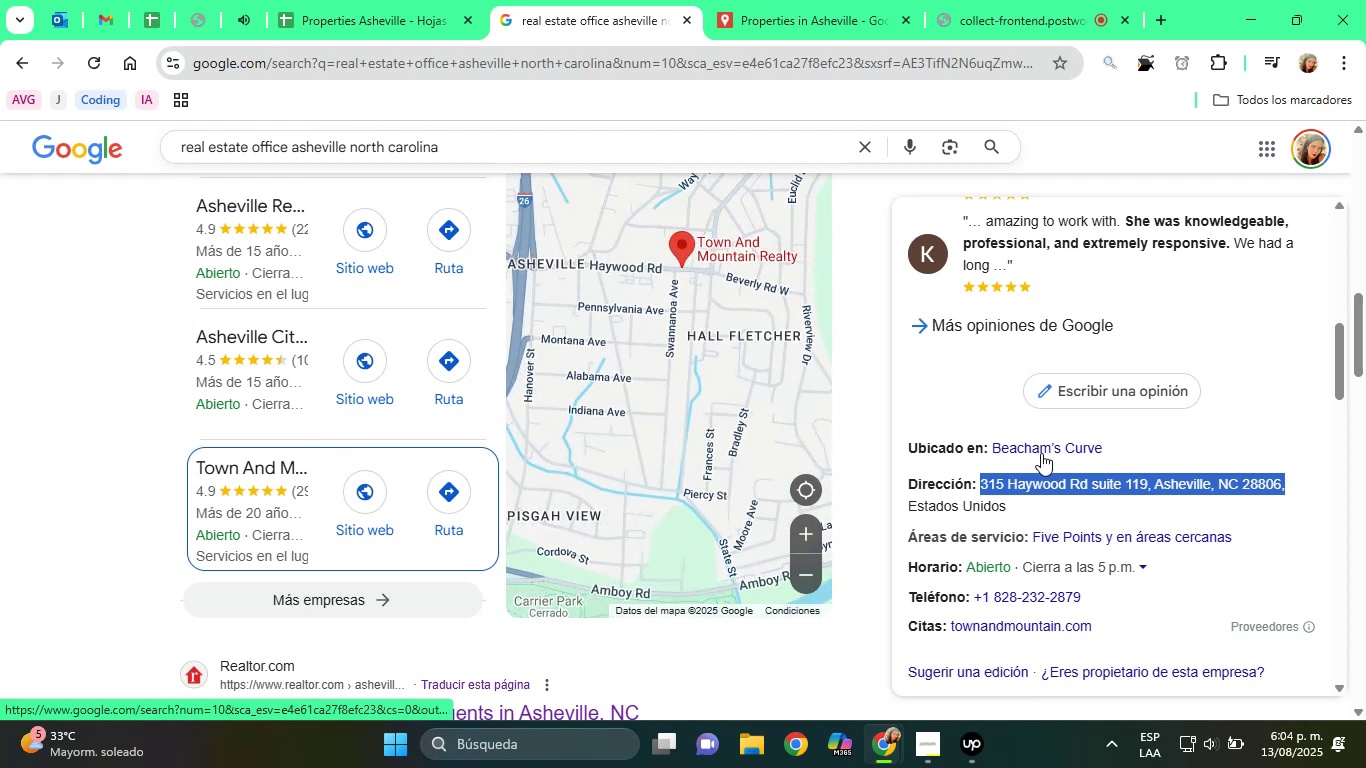 
scroll: coordinate [482, 308], scroll_direction: down, amount: 1.0
 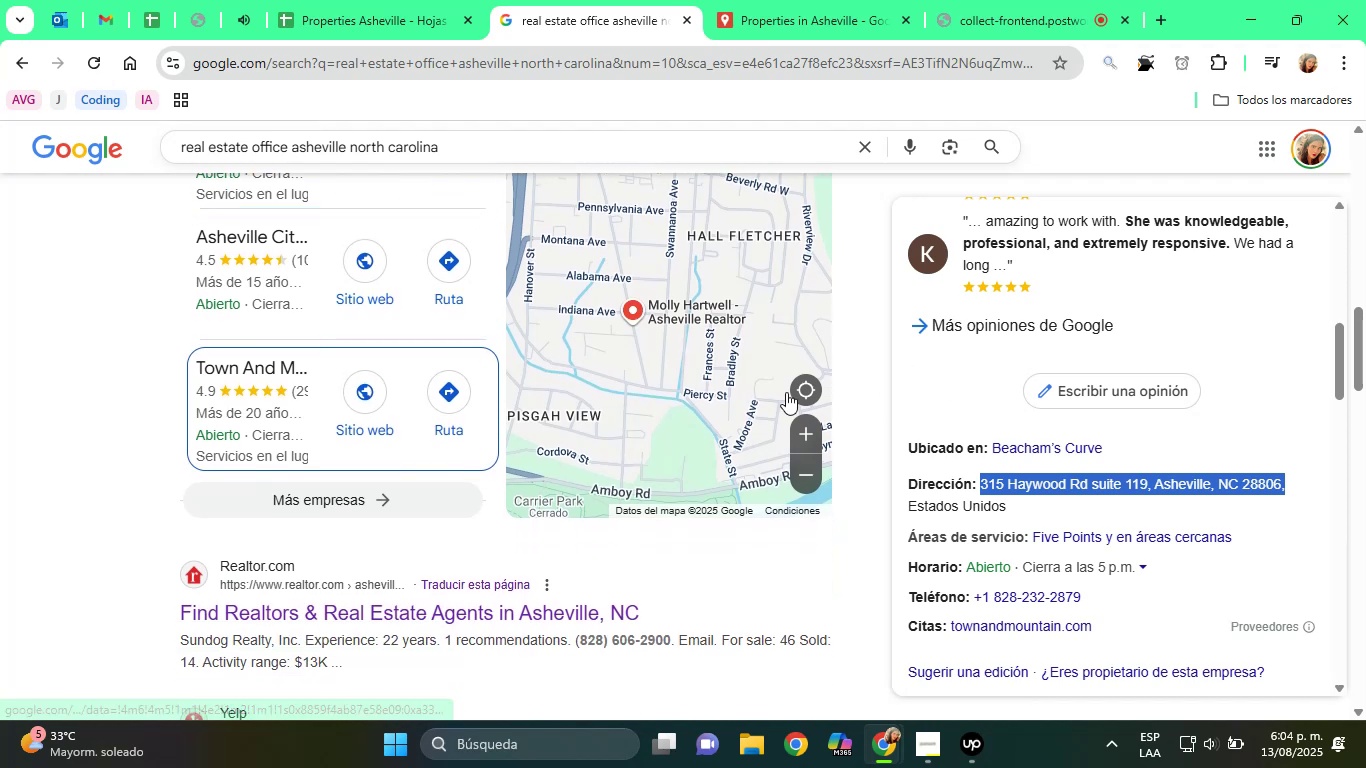 
scroll: coordinate [1204, 305], scroll_direction: up, amount: 11.0
 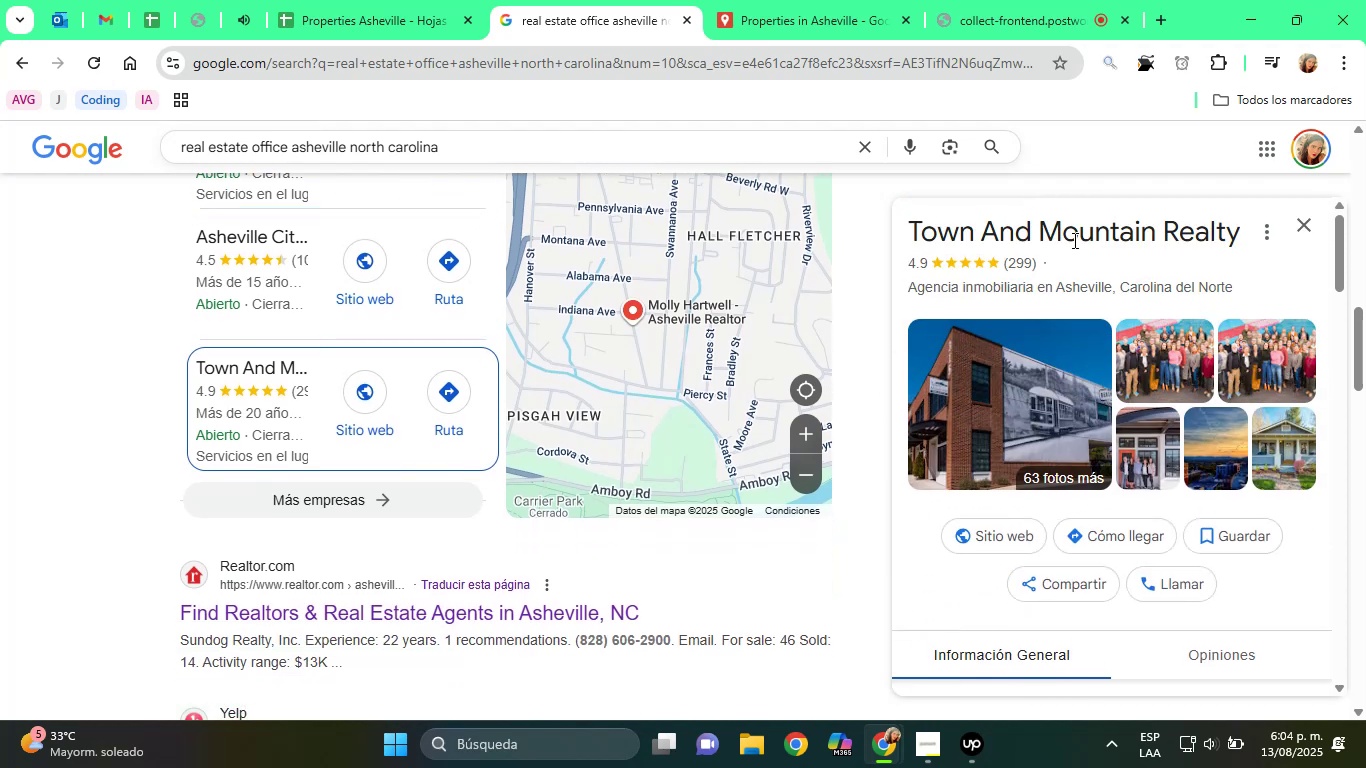 
double_click([1060, 222])
 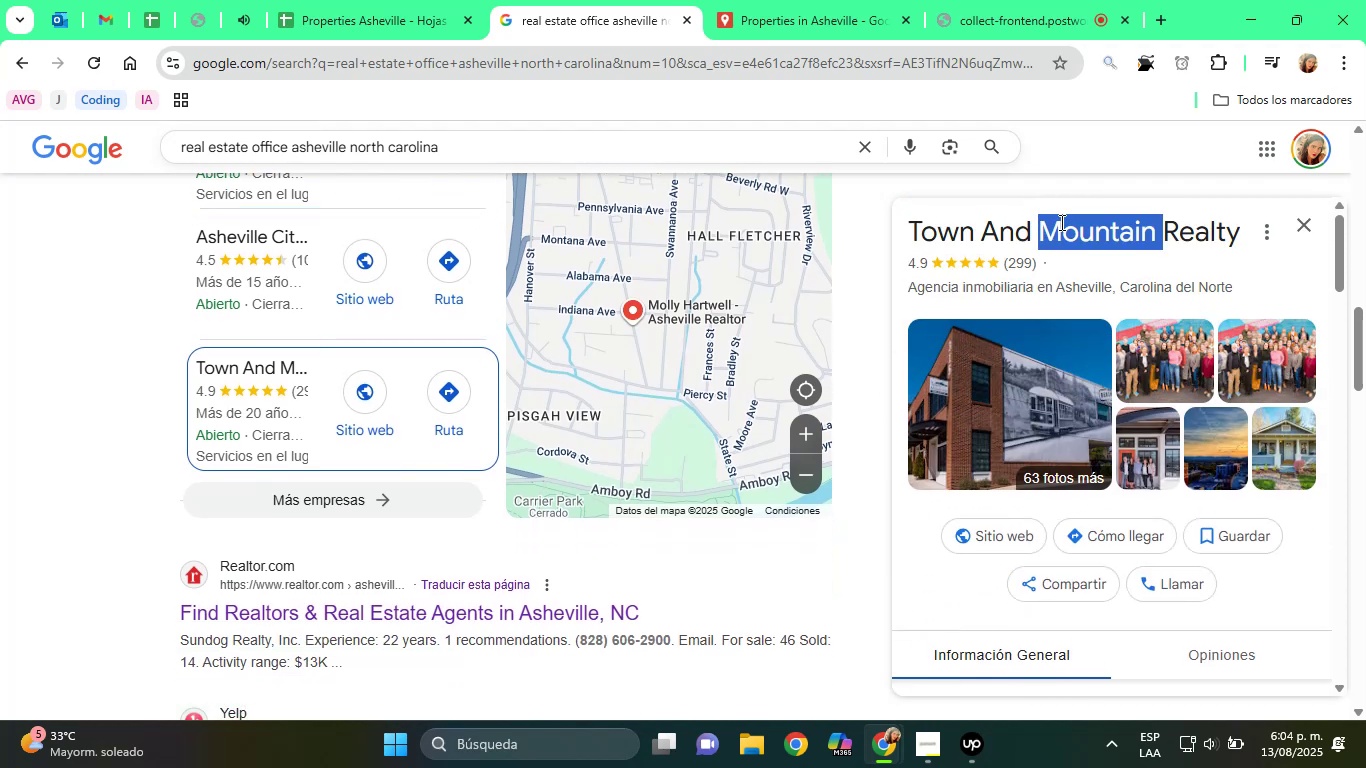 
triple_click([1060, 222])
 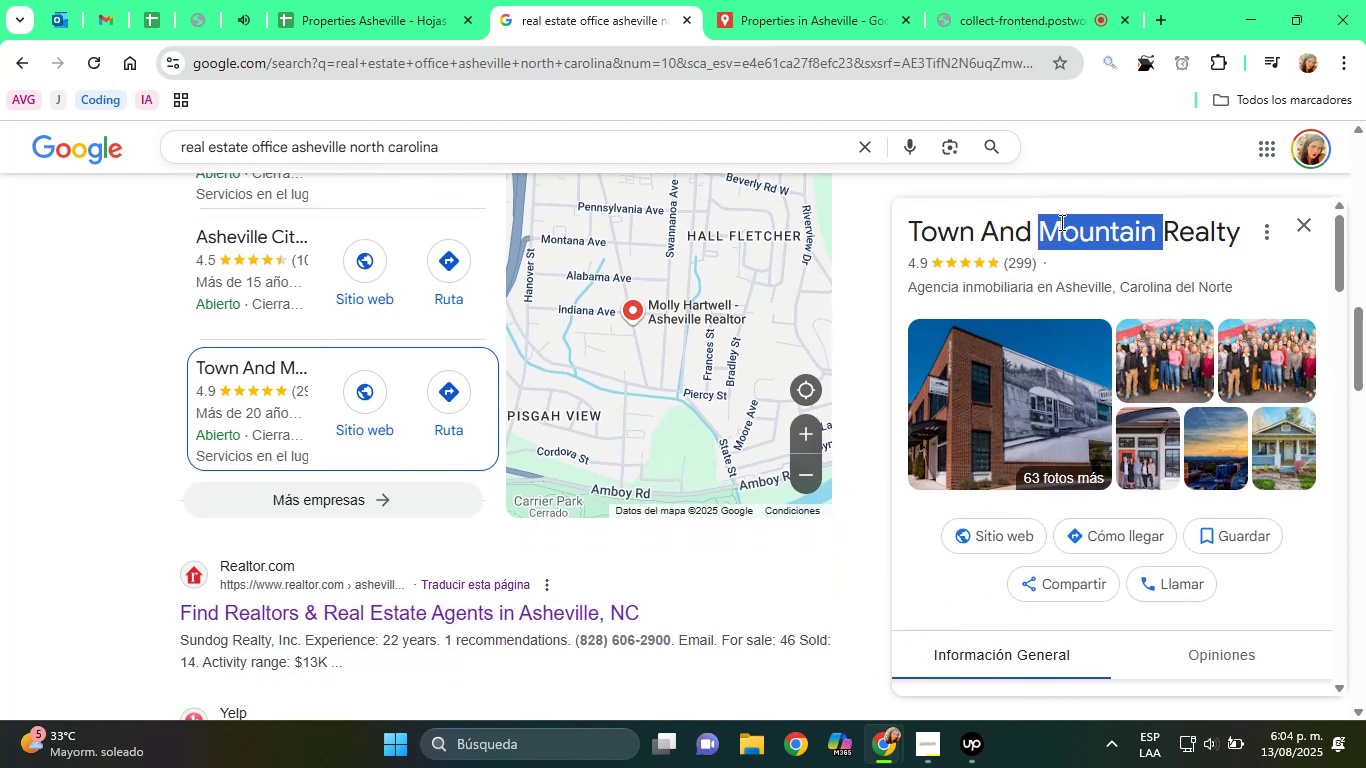 
triple_click([1060, 222])
 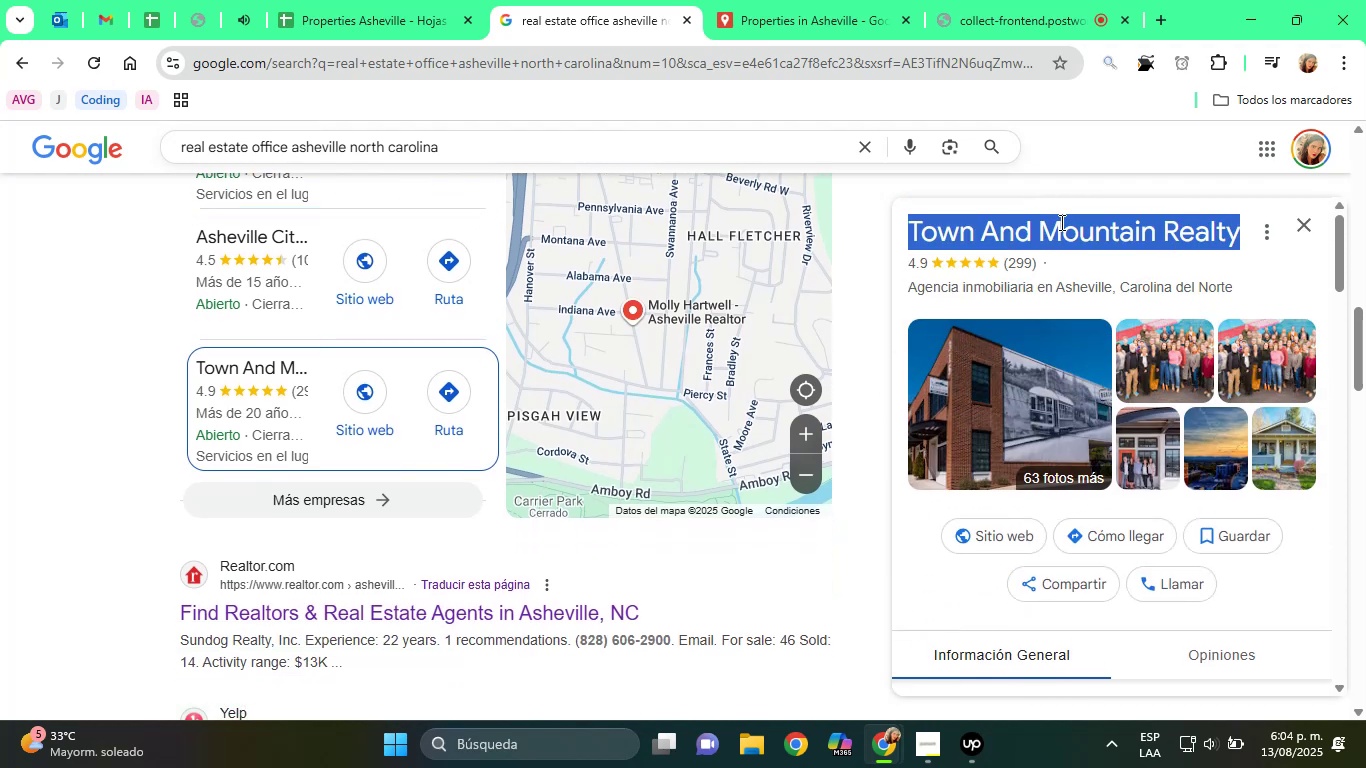 
right_click([1060, 222])
 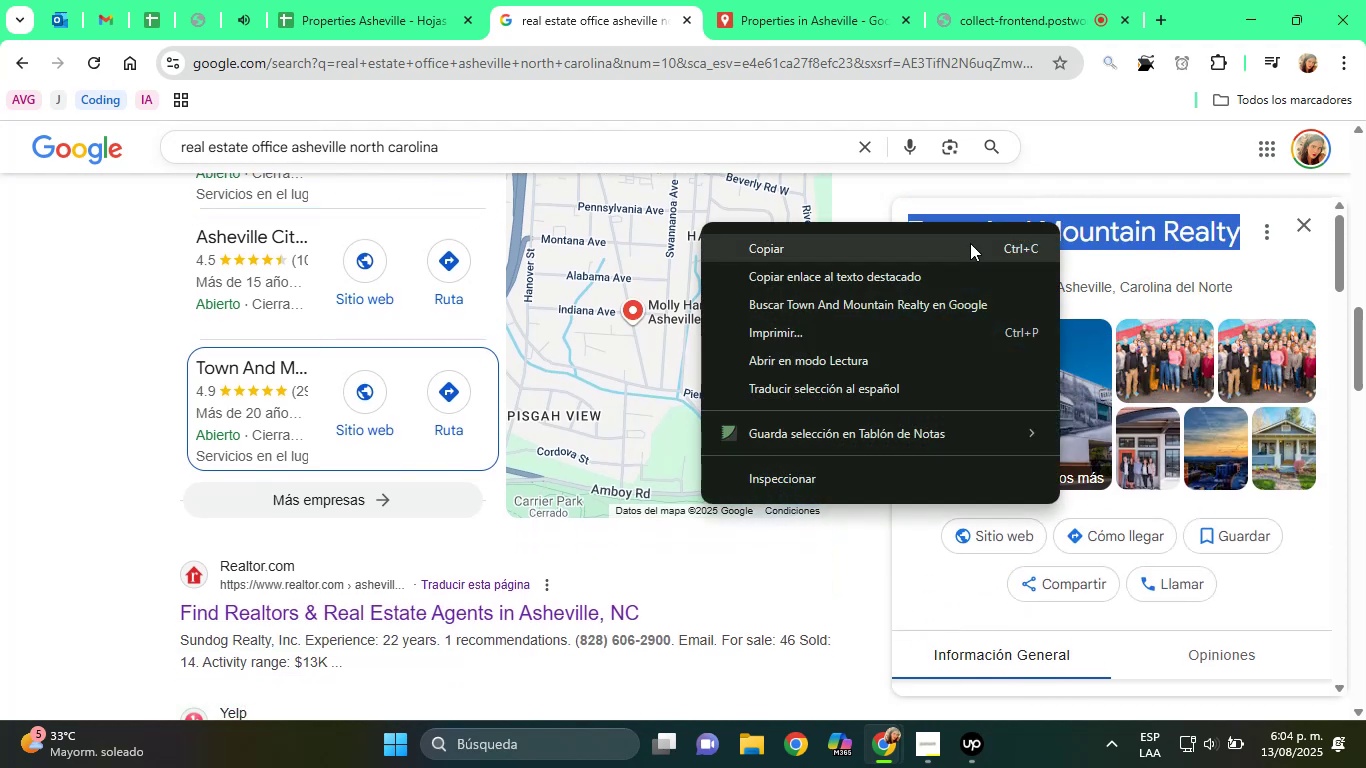 
left_click([908, 253])
 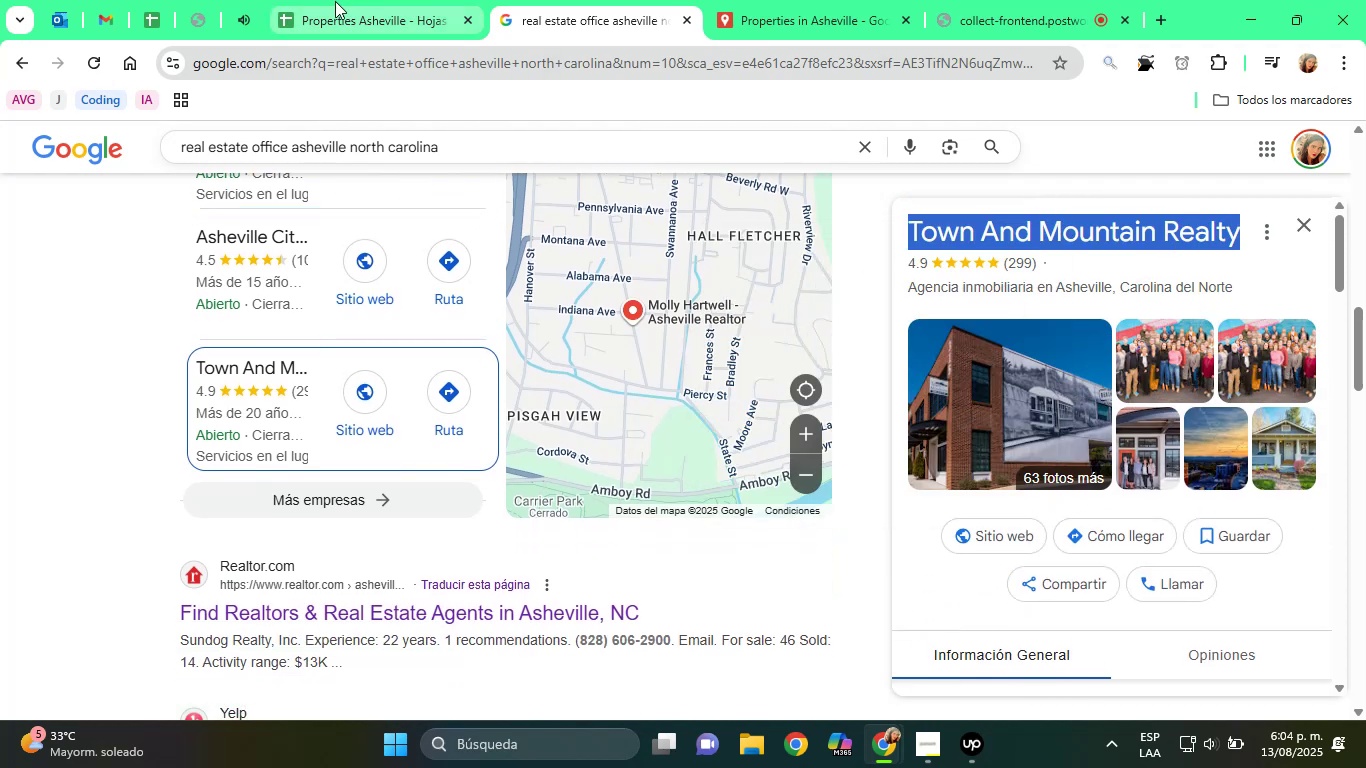 
mouse_move([199, 11])
 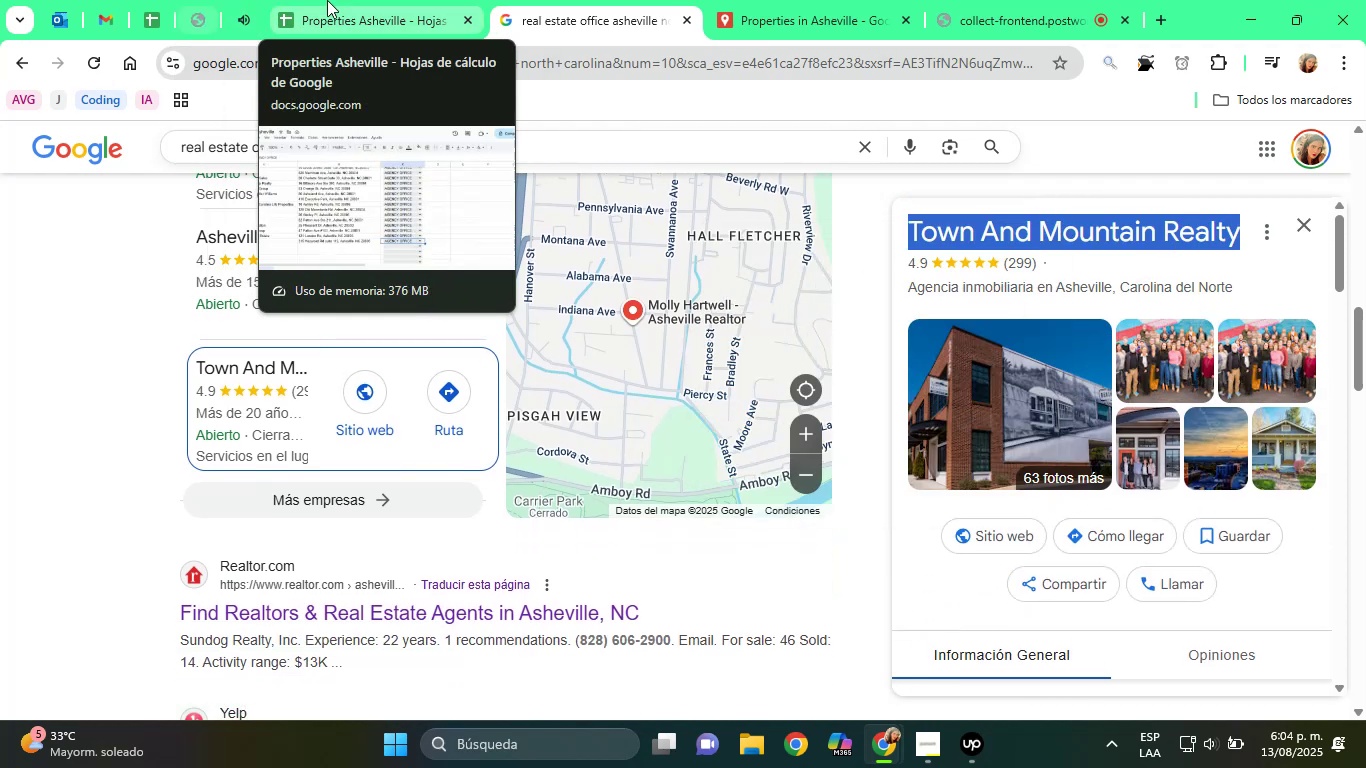 
left_click([329, 0])
 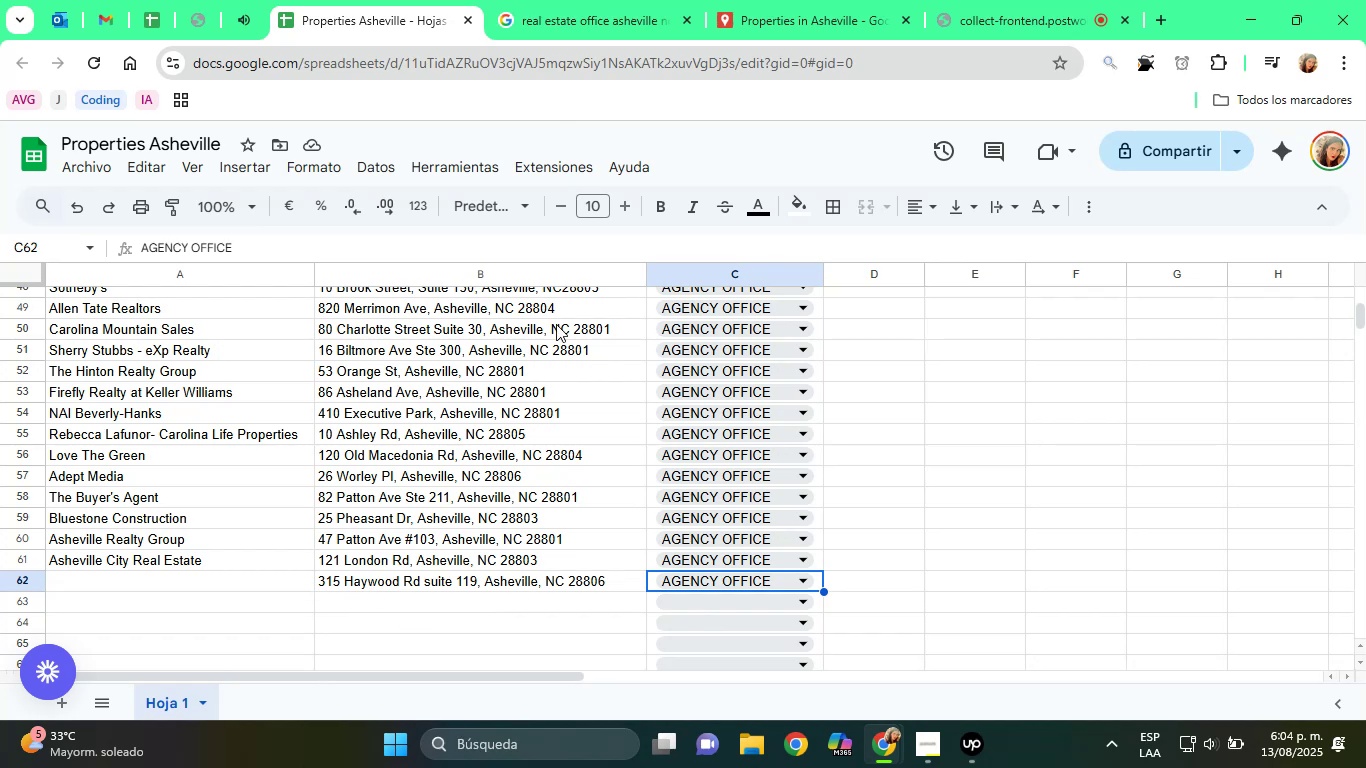 
left_click([597, 0])
 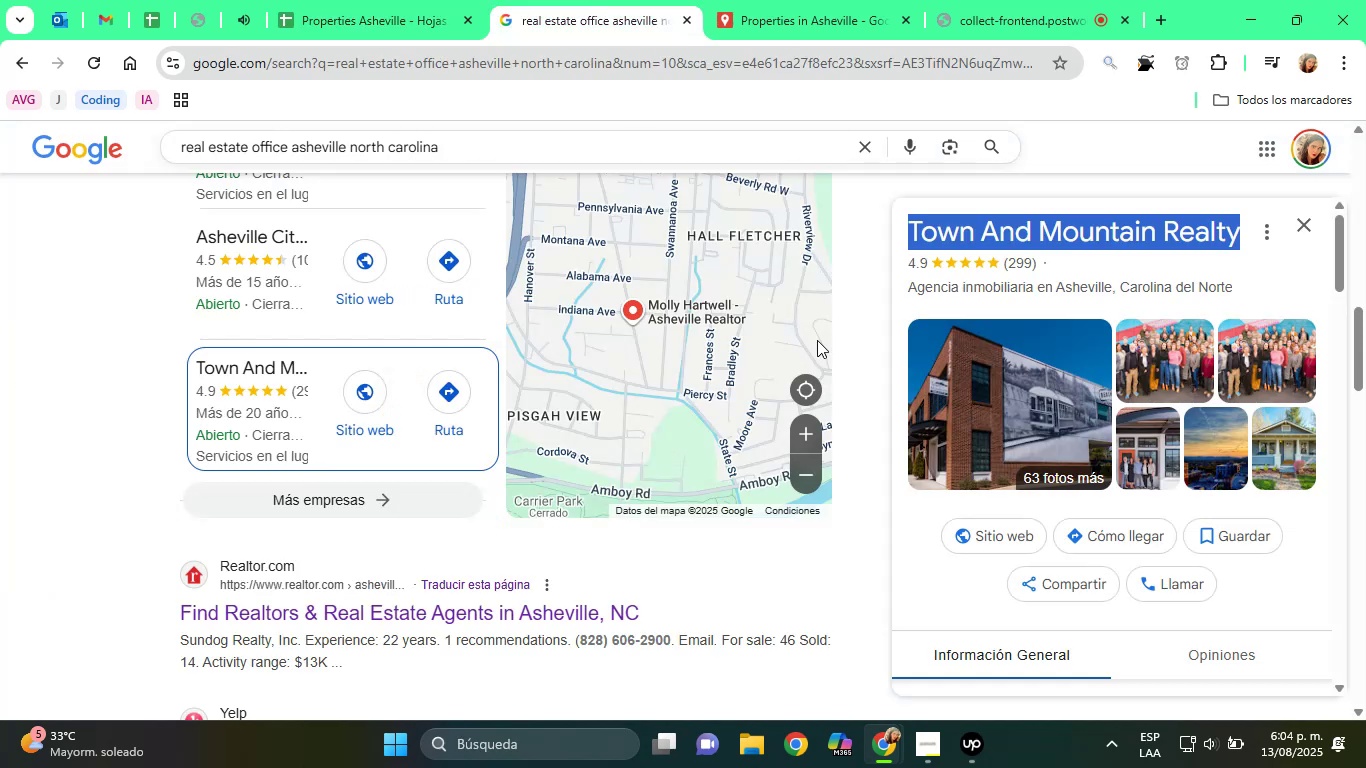 
scroll: coordinate [1049, 535], scroll_direction: down, amount: 3.0
 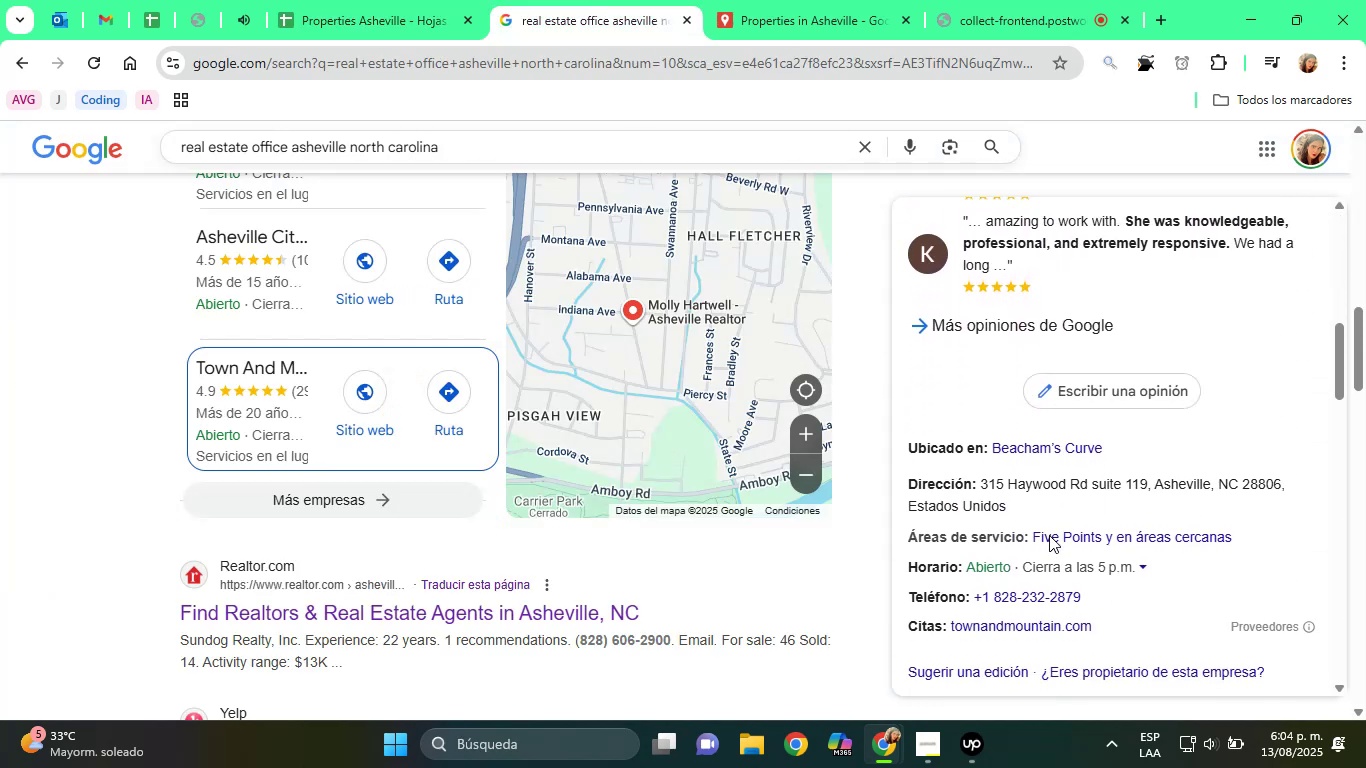 
scroll: coordinate [1063, 524], scroll_direction: up, amount: 7.0
 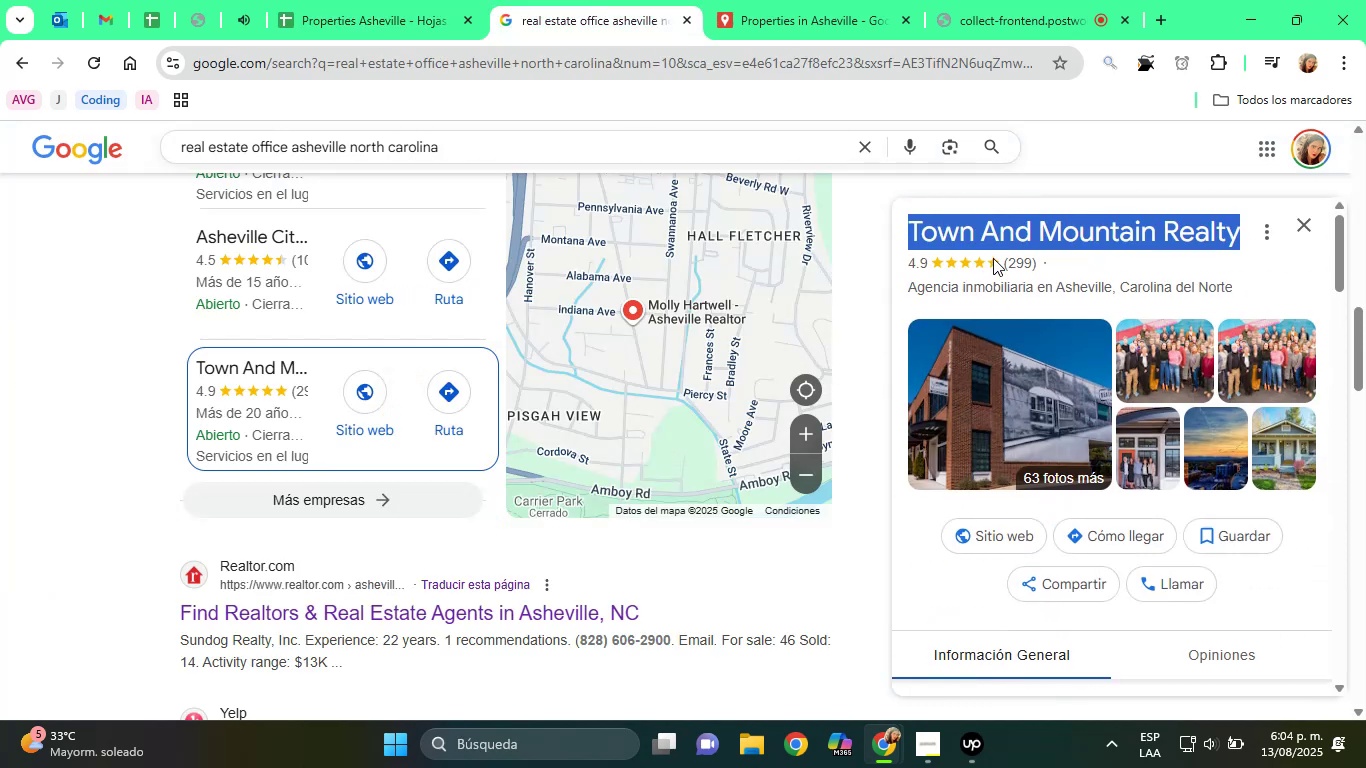 
right_click([946, 202])
 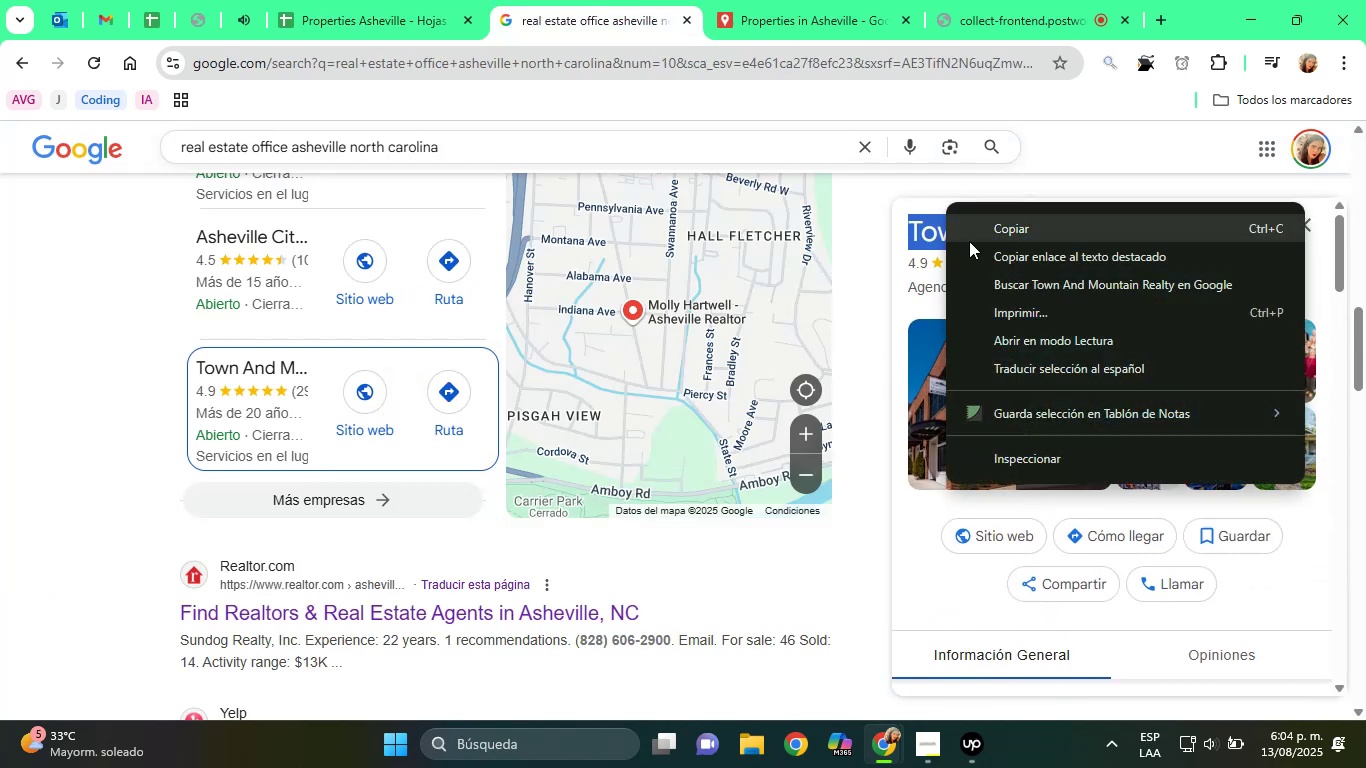 
double_click([969, 241])
 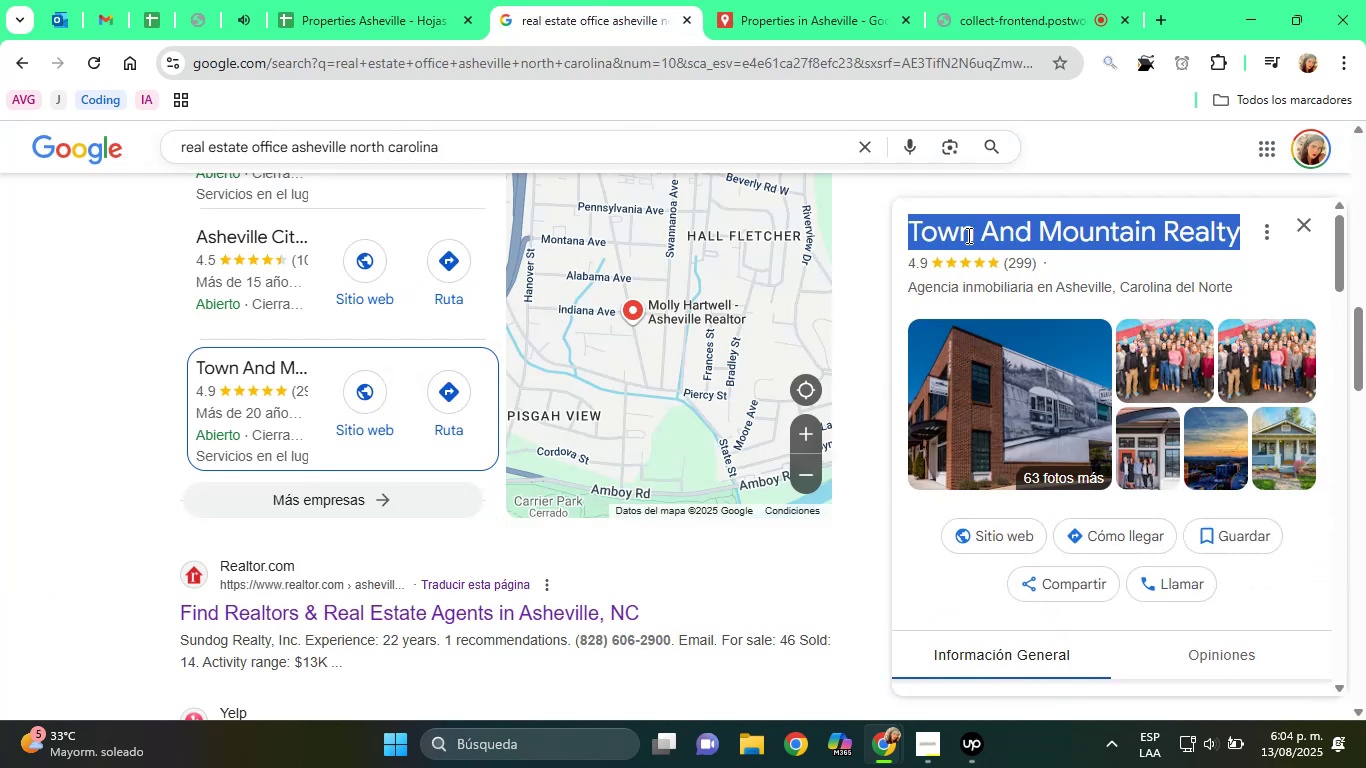 
right_click([959, 229])
 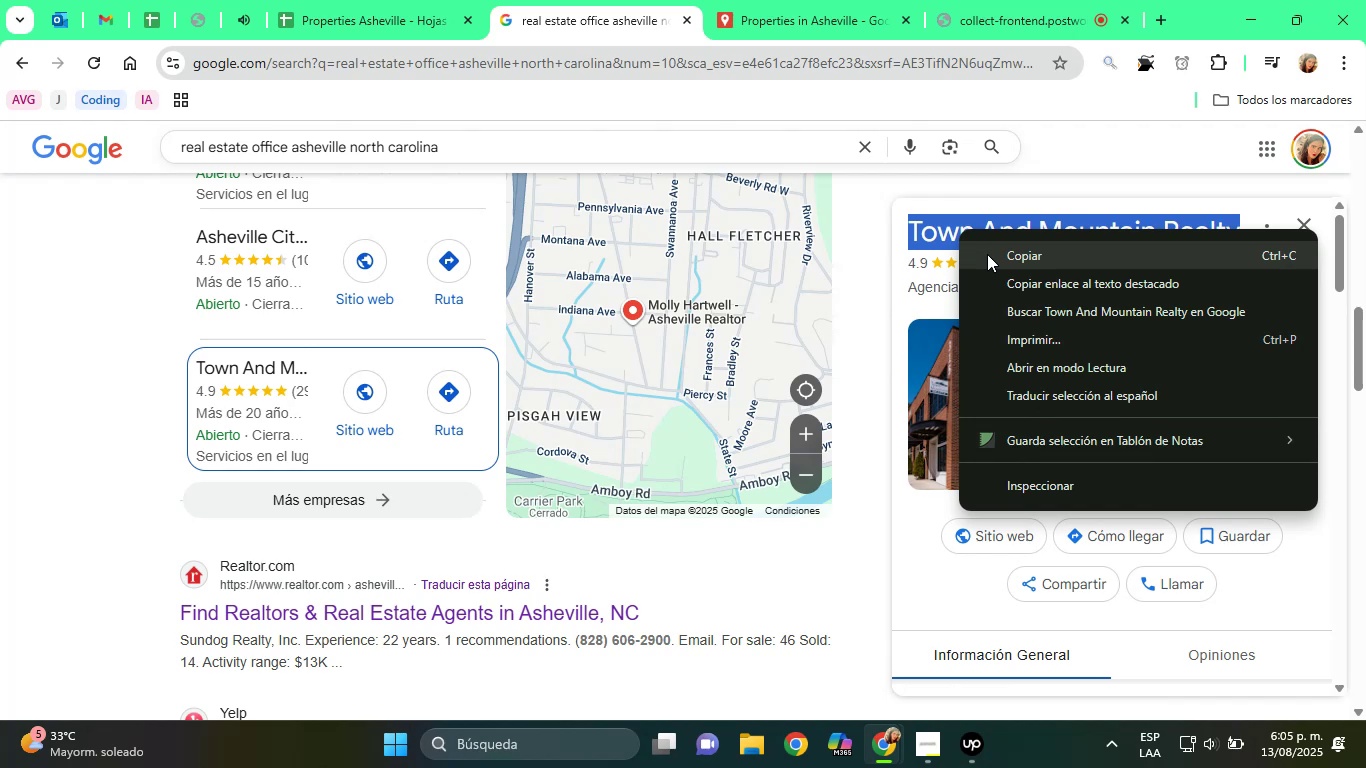 
wait(20.65)
 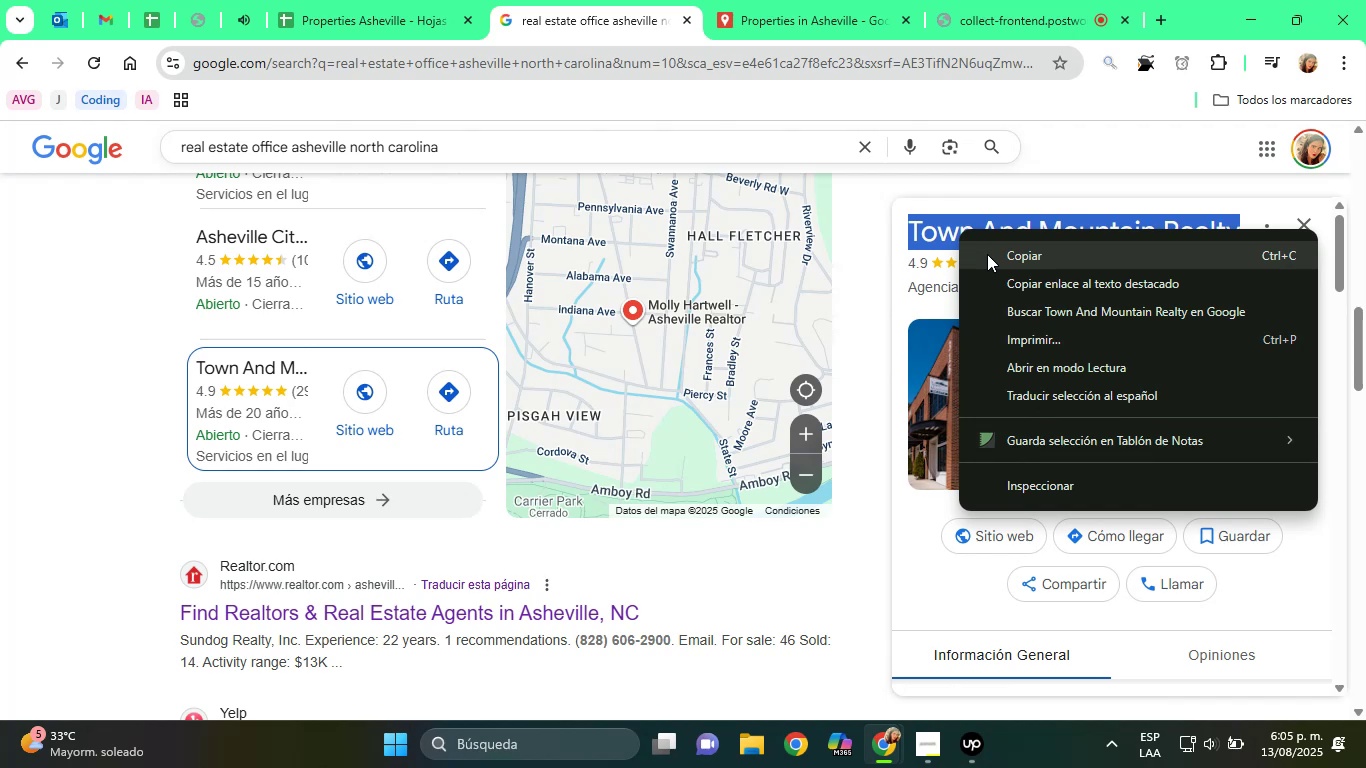 
key(VolumeUp)
 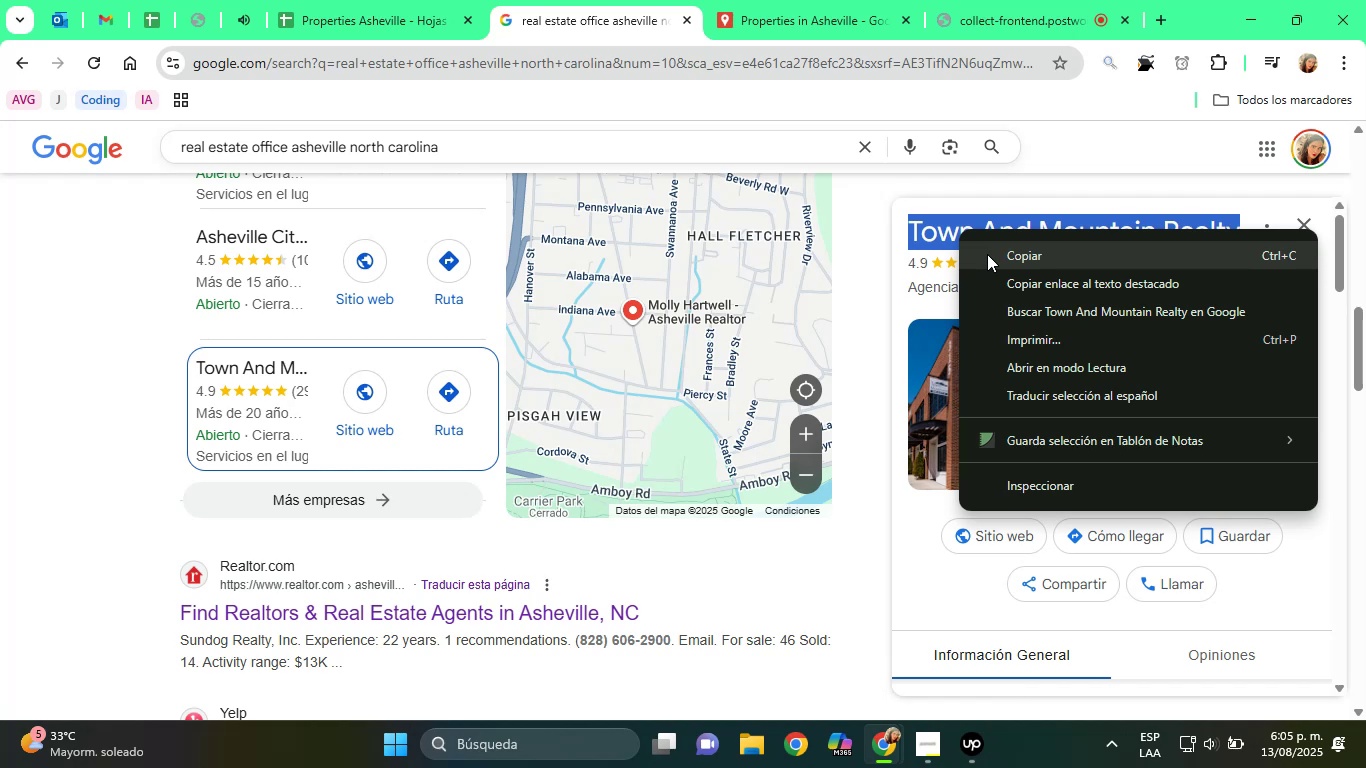 
wait(39.47)
 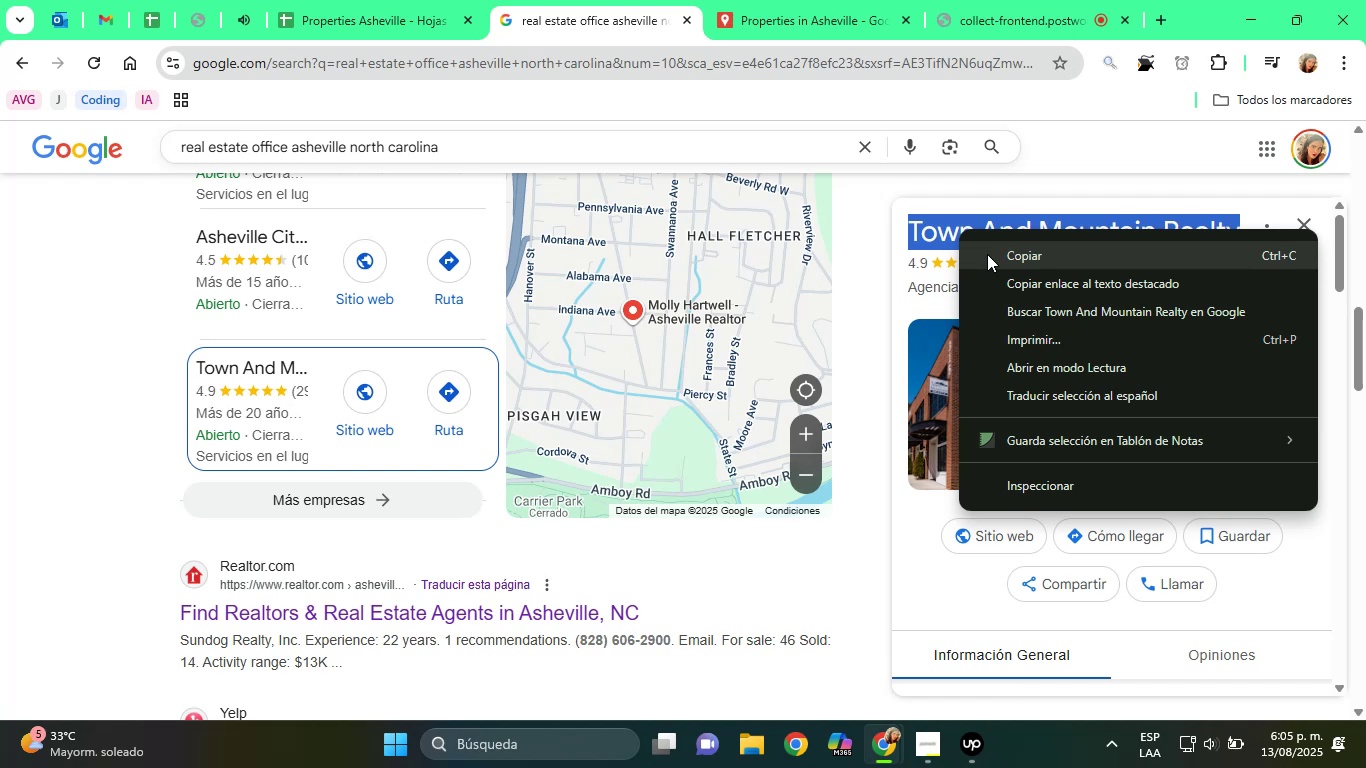 
left_click([1038, 256])
 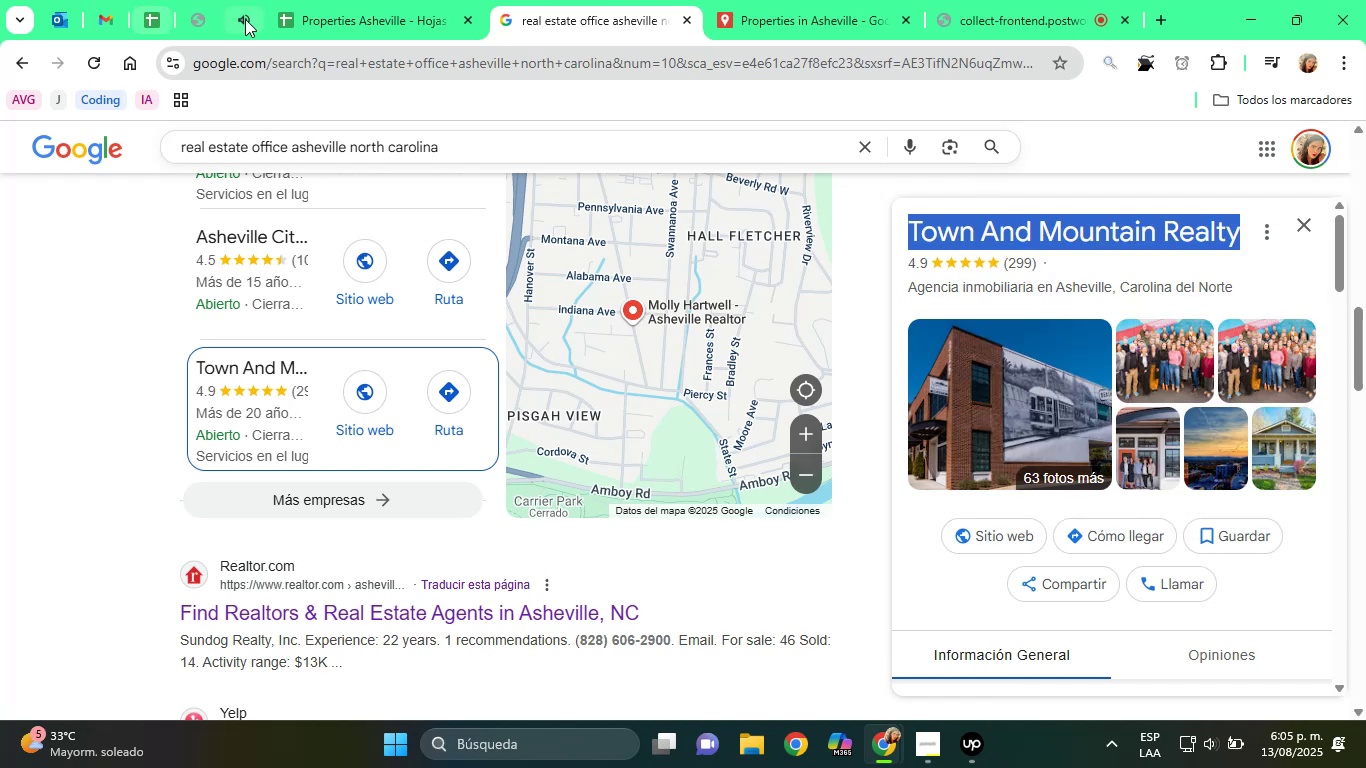 
left_click([288, 18])
 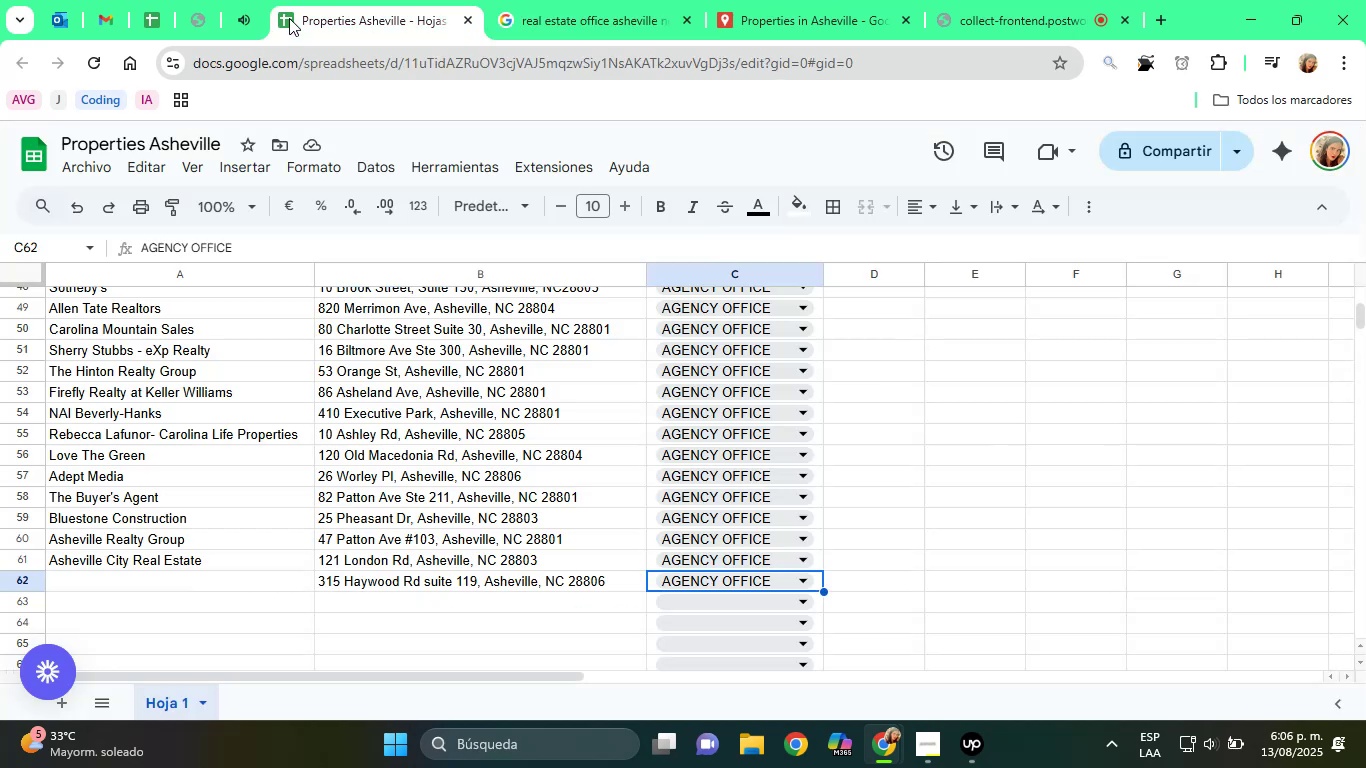 
left_click([302, 18])
 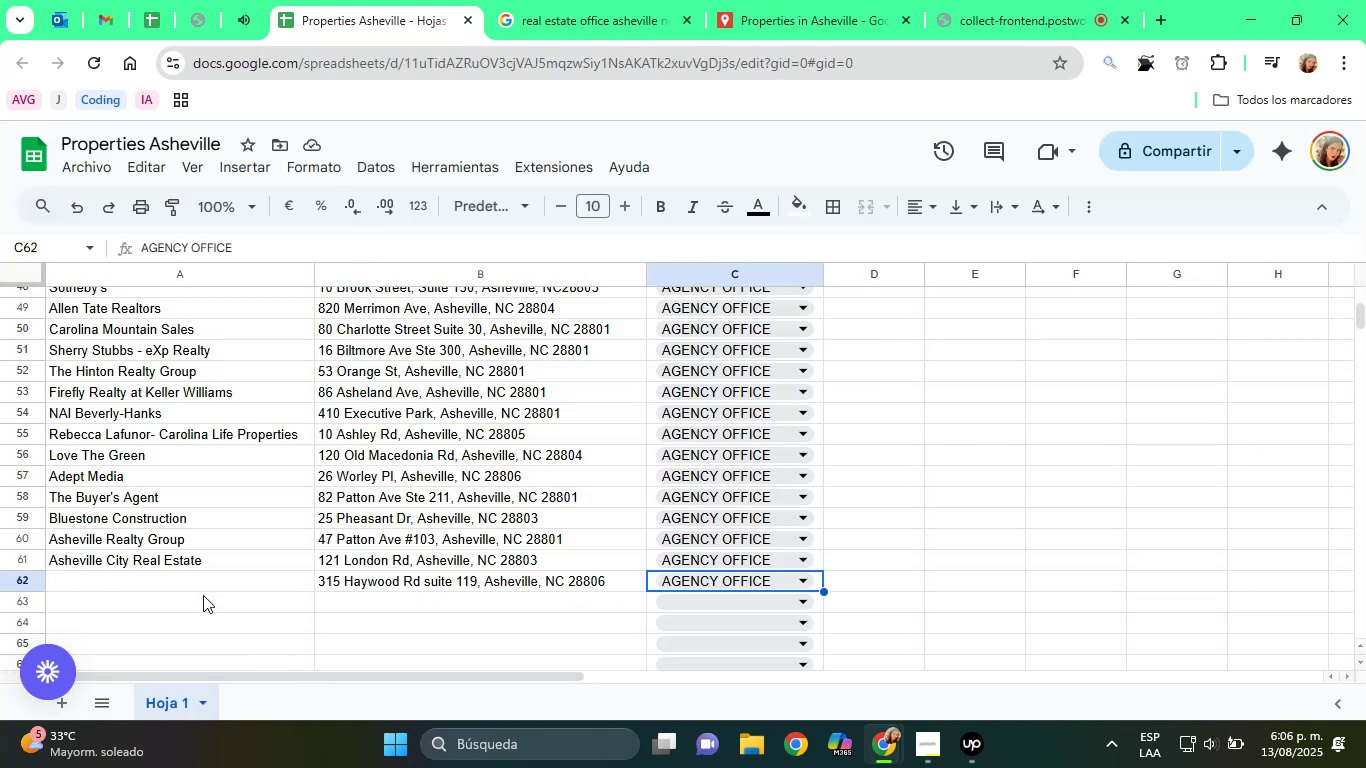 
left_click([183, 582])
 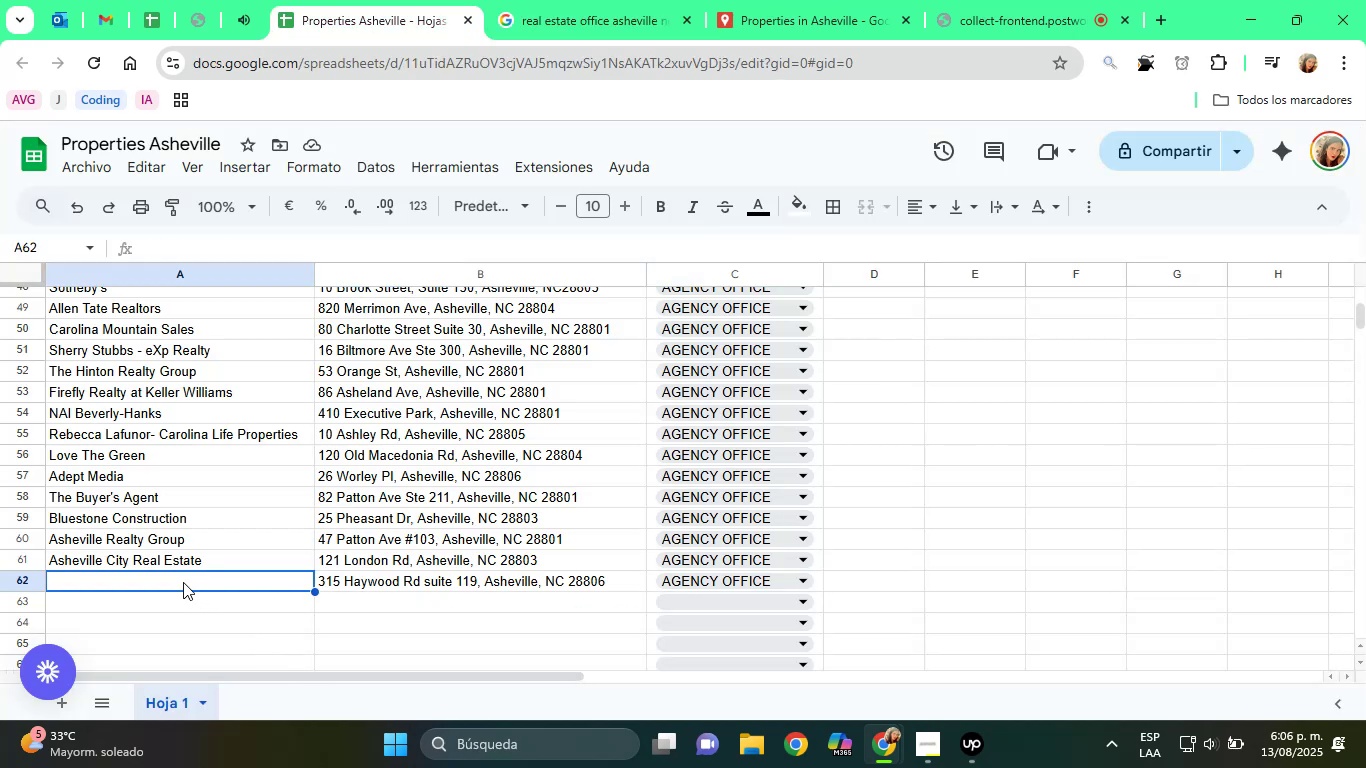 
right_click([183, 582])
 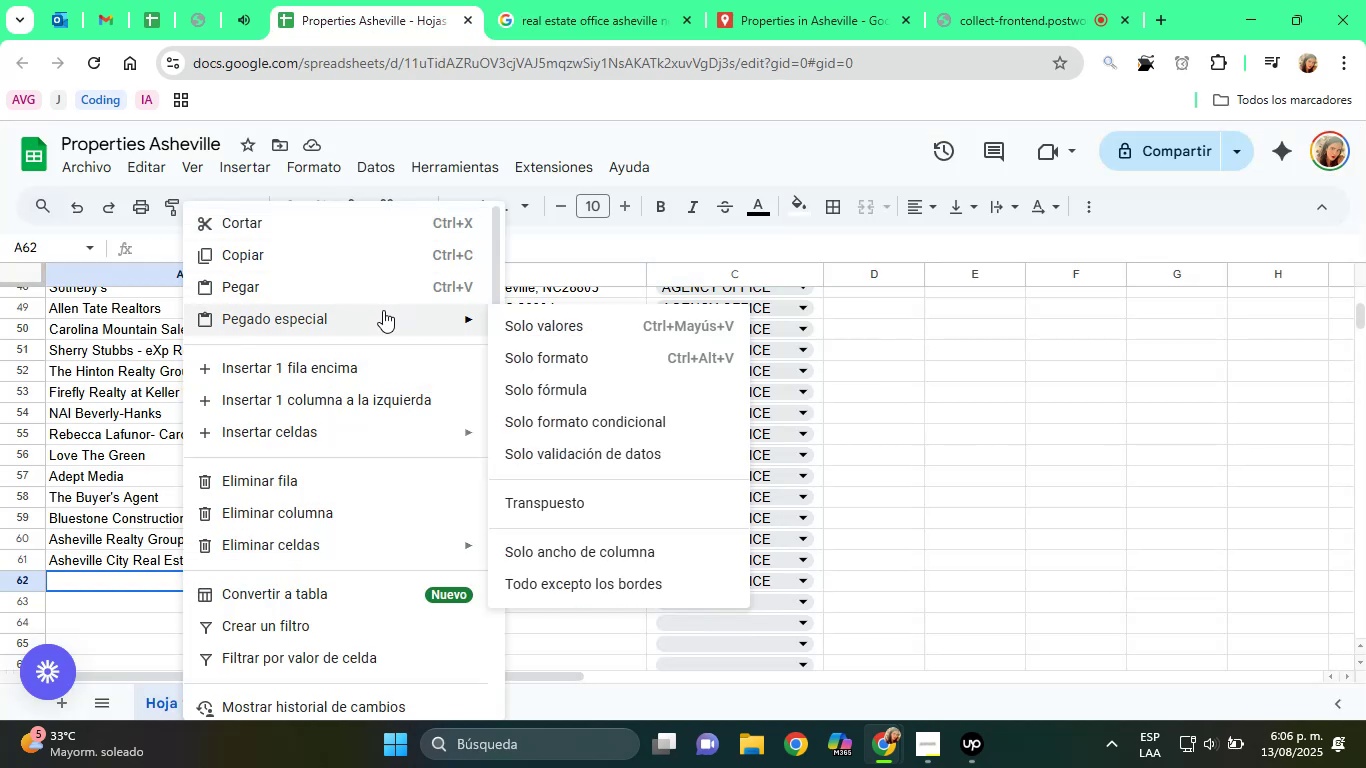 
left_click([536, 320])
 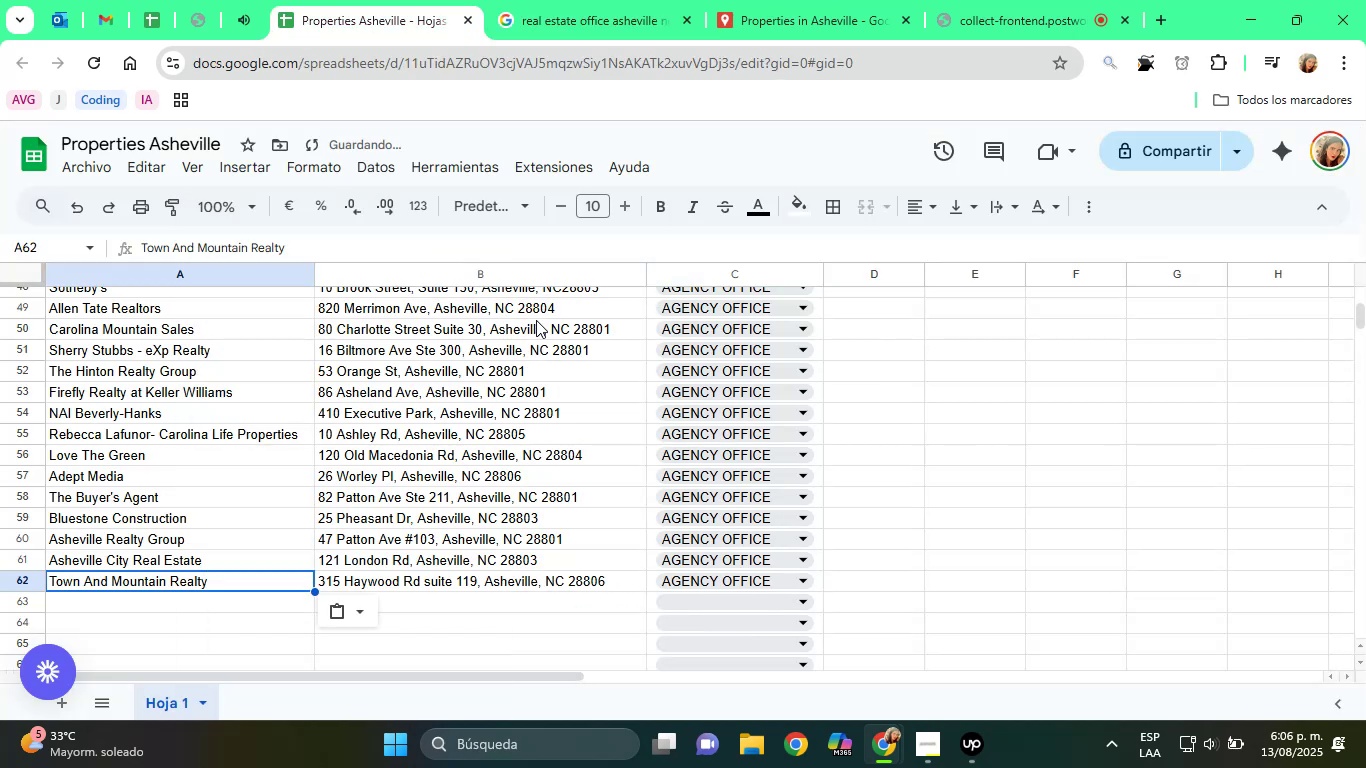 
scroll: coordinate [532, 330], scroll_direction: down, amount: 2.0
 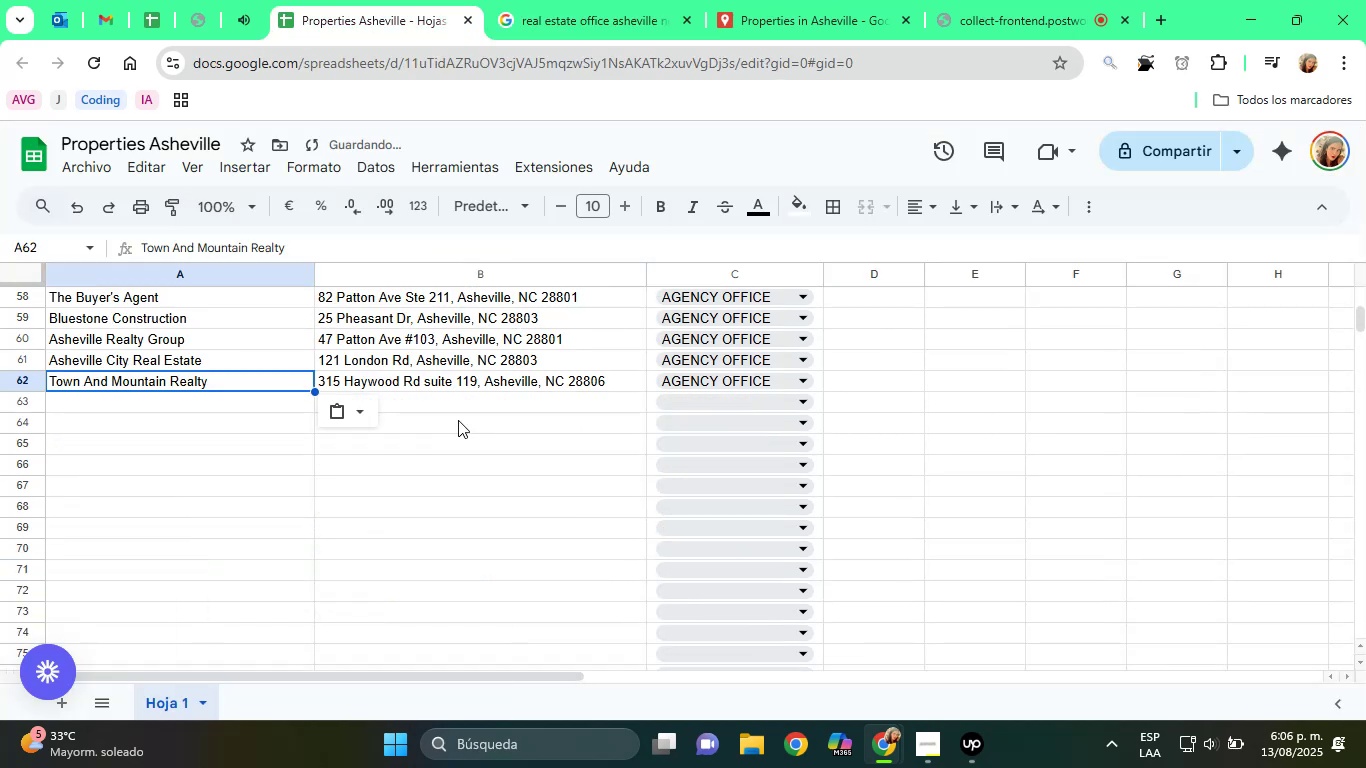 
left_click([465, 408])
 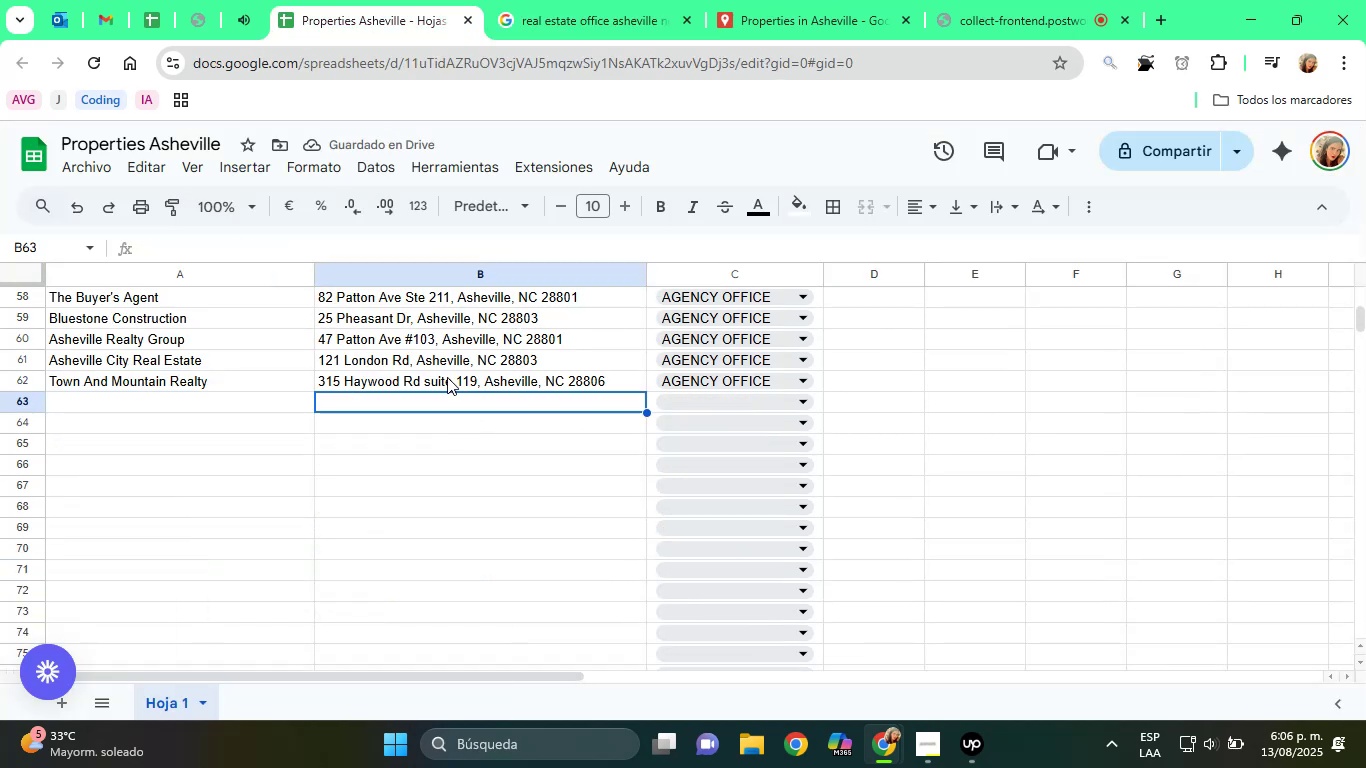 
left_click([447, 376])
 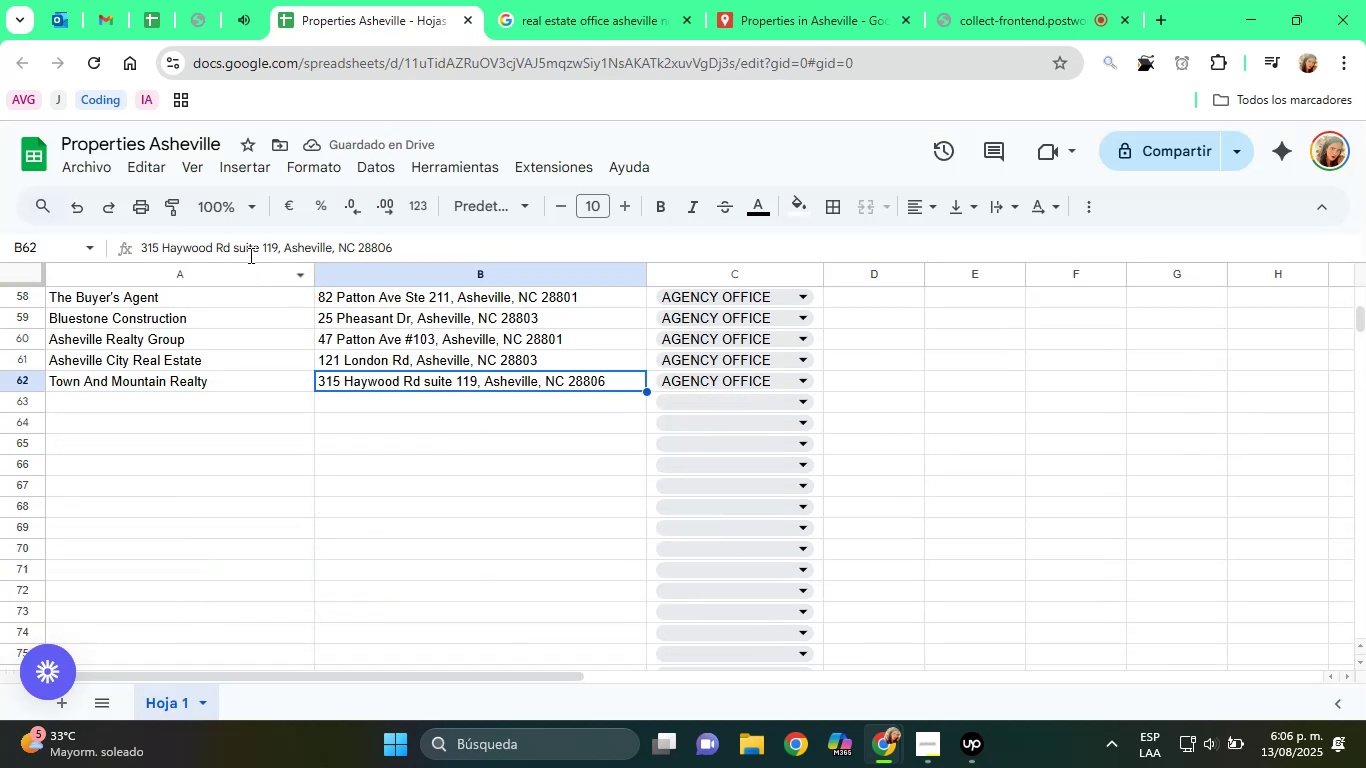 
double_click([243, 243])
 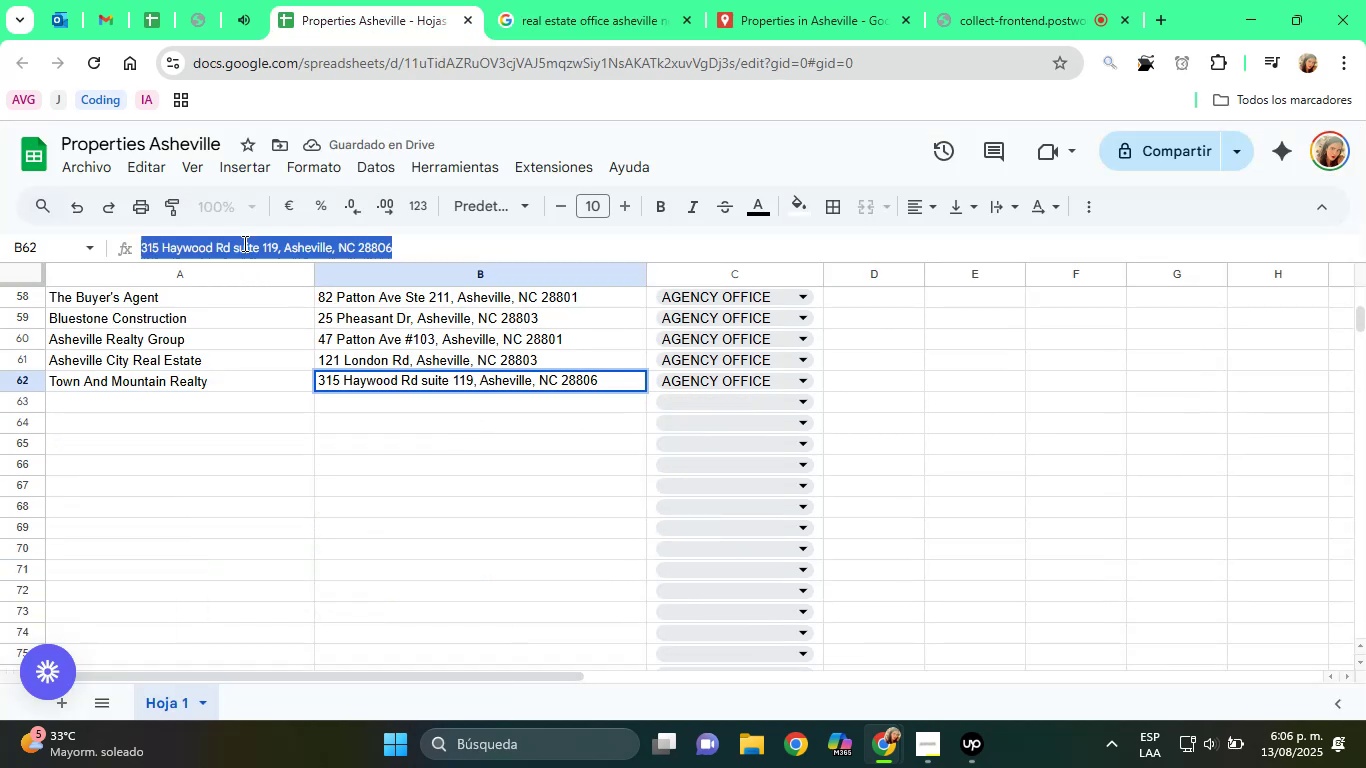 
triple_click([243, 243])
 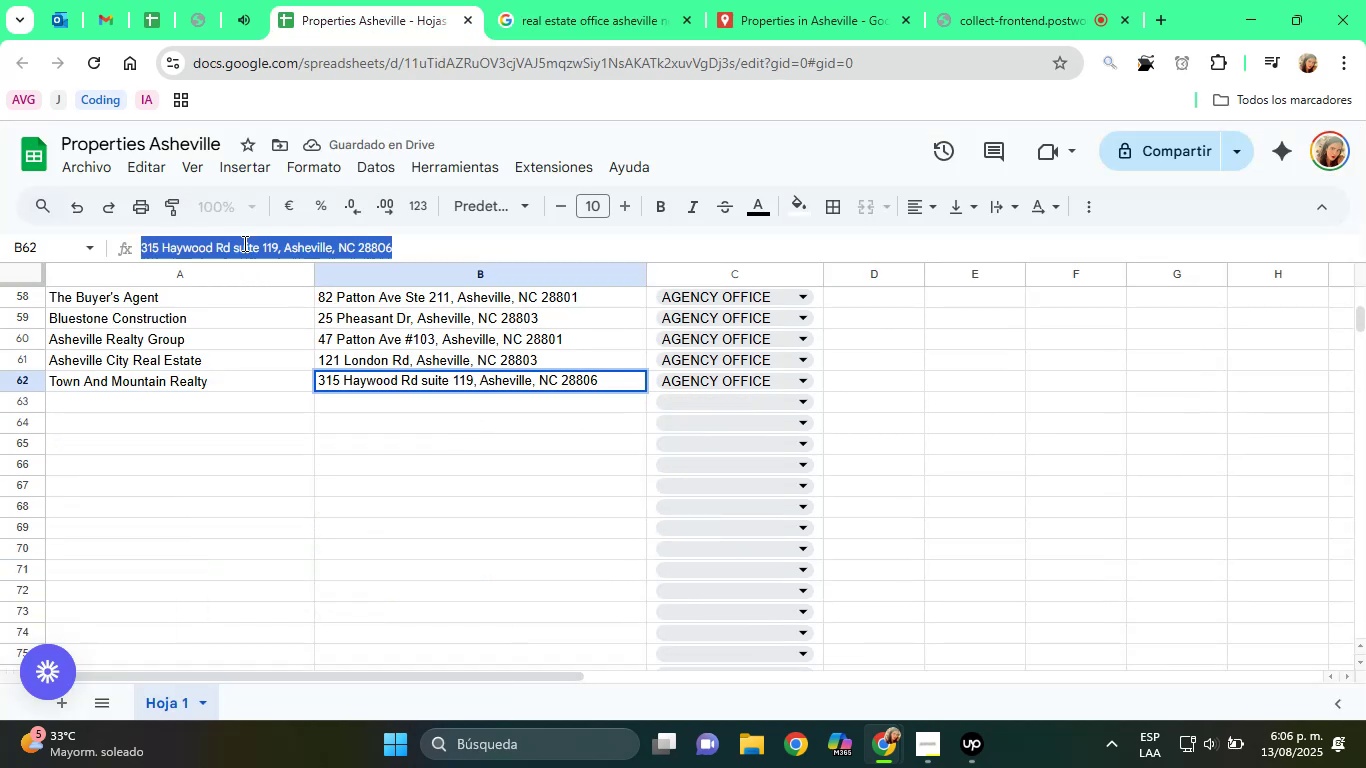 
right_click([243, 243])
 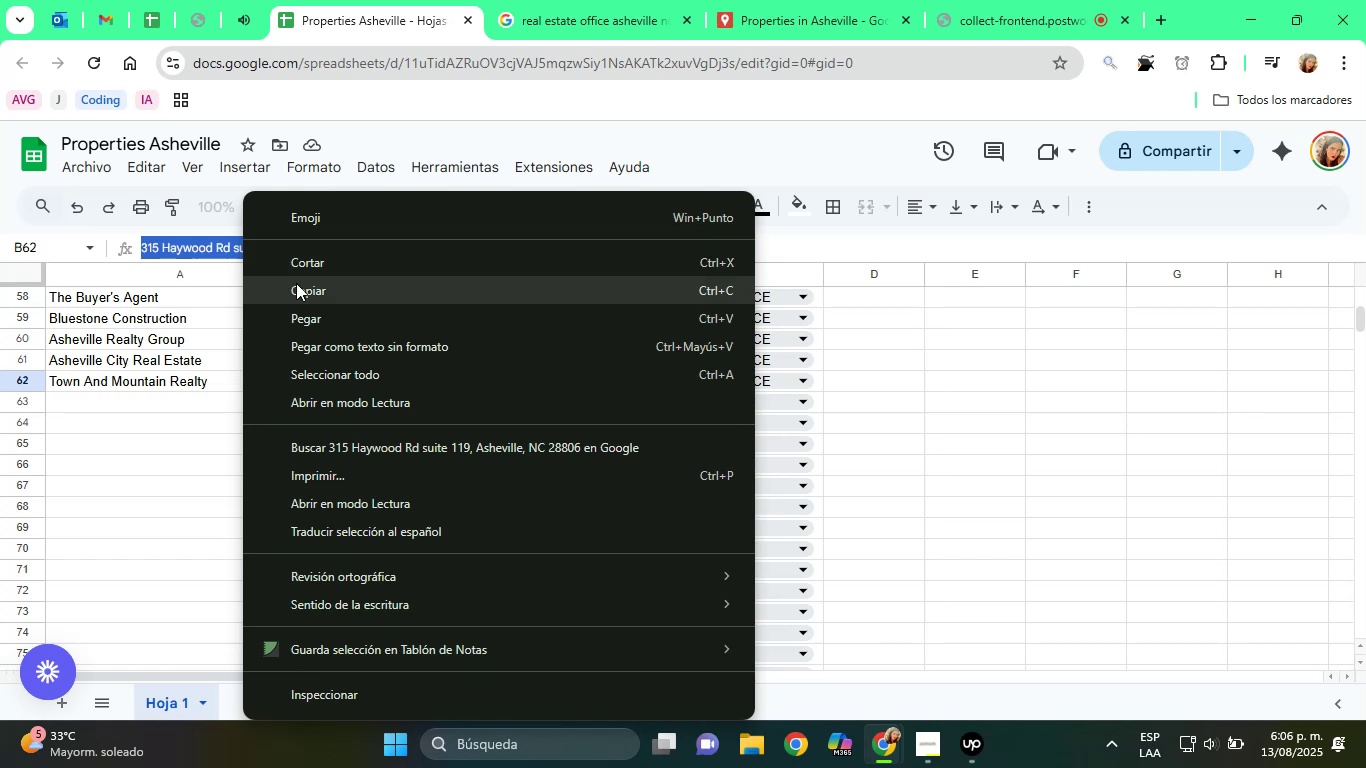 
left_click([296, 283])
 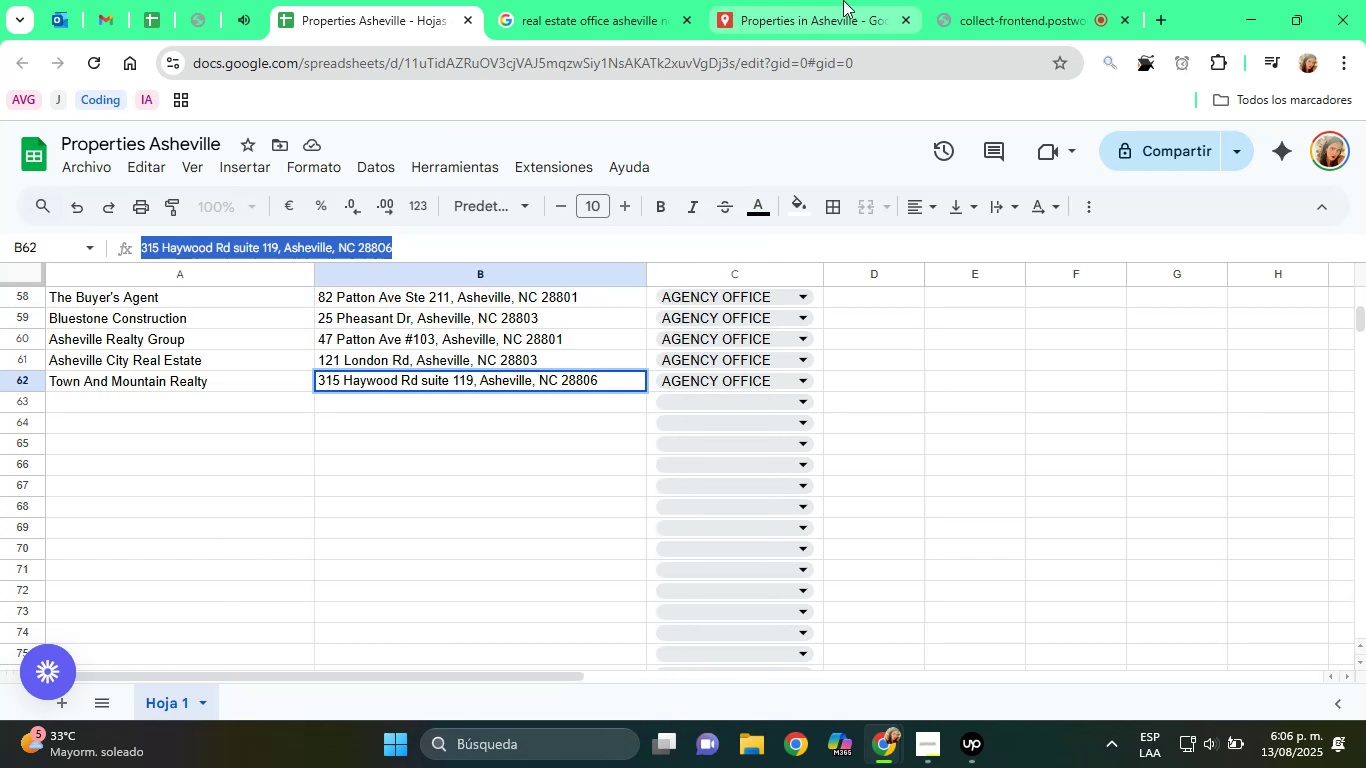 
left_click([846, 0])
 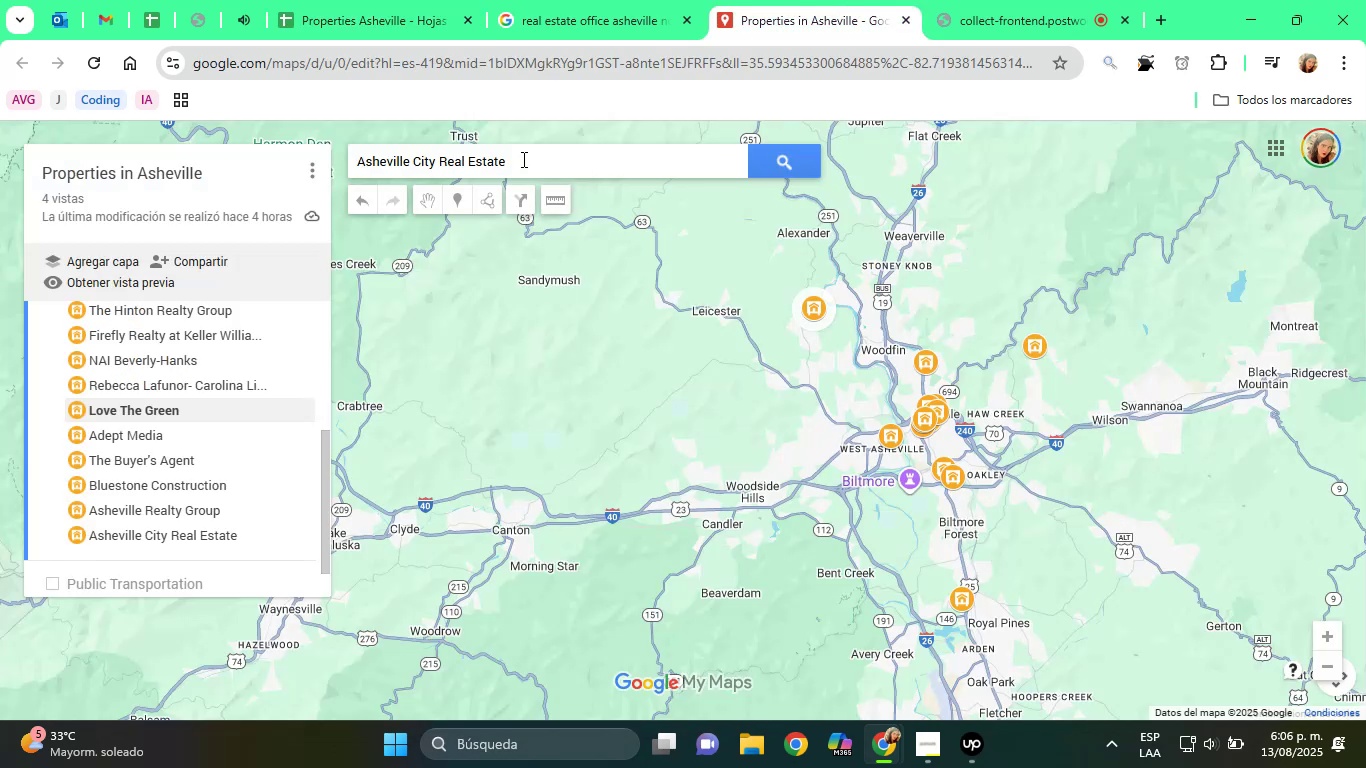 
double_click([534, 160])
 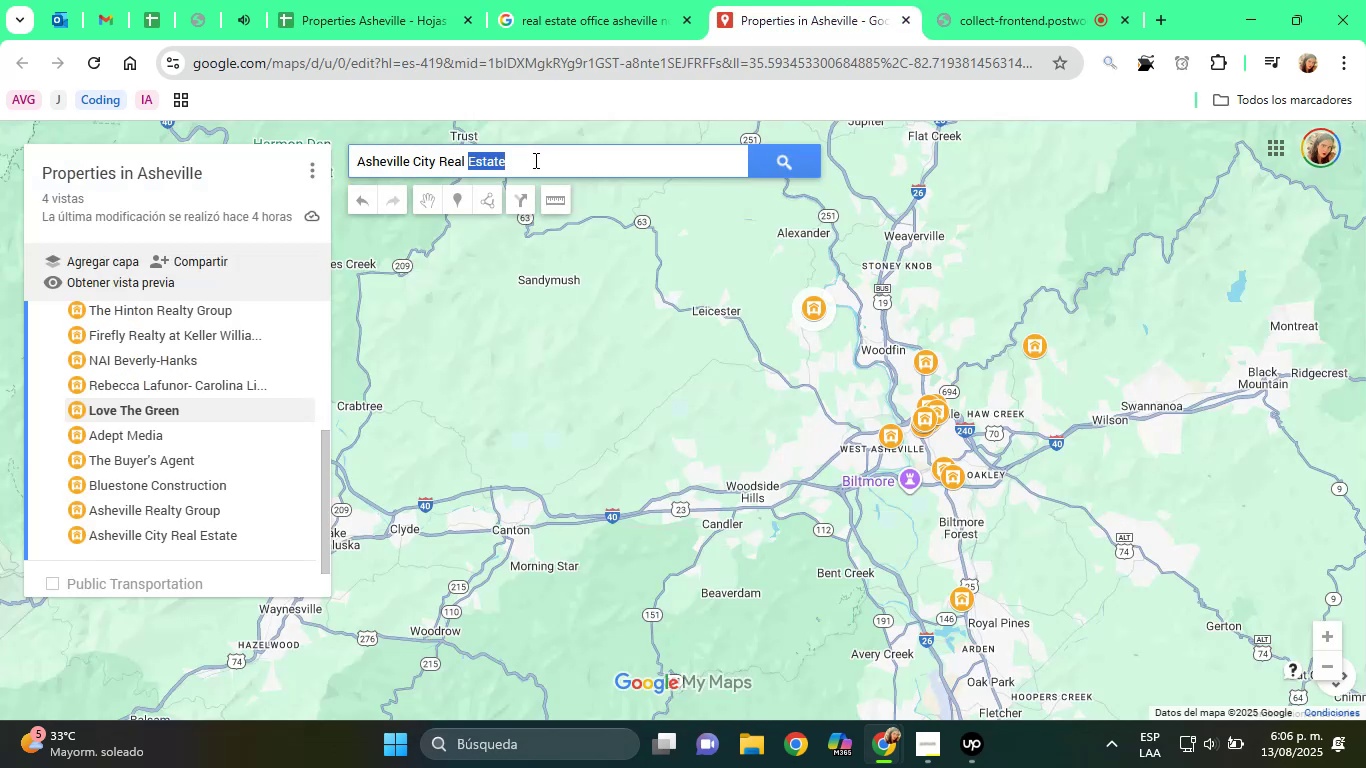 
triple_click([534, 160])
 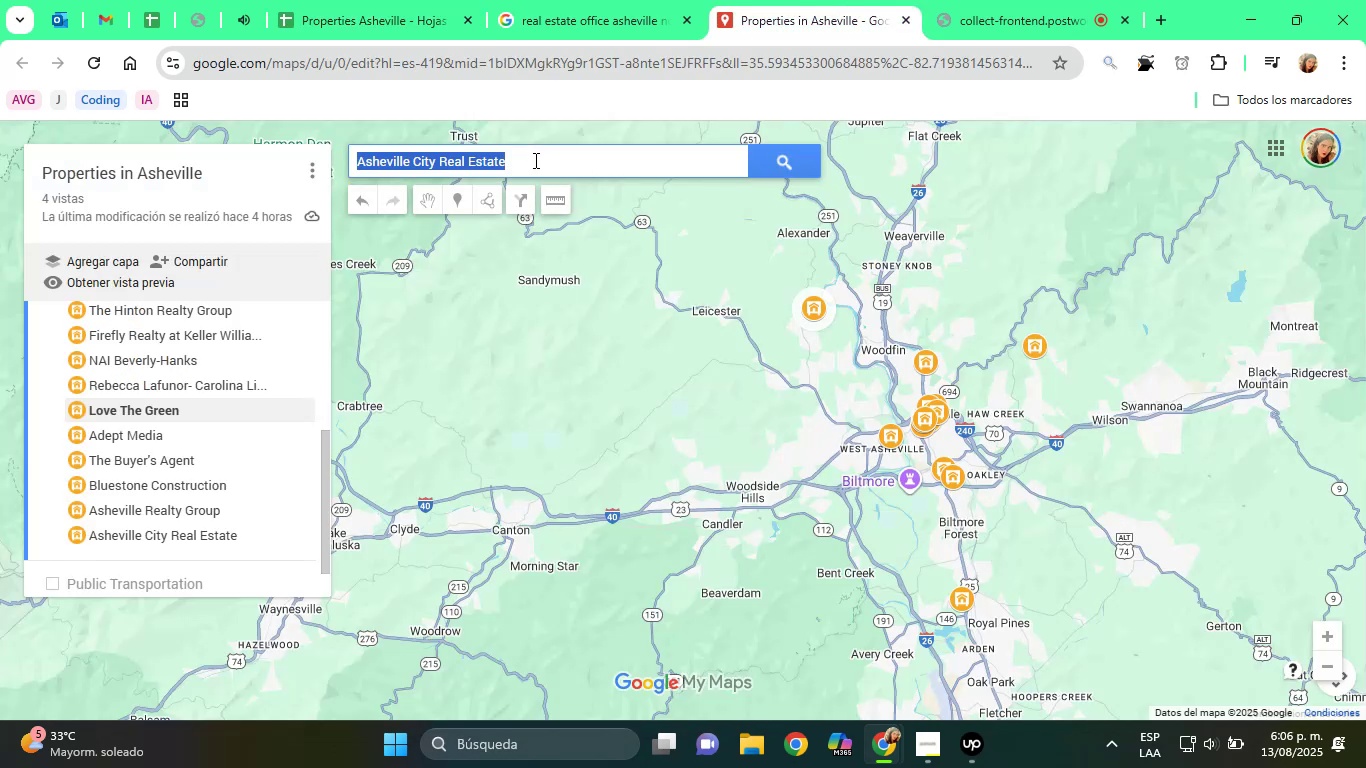 
key(Backspace)
 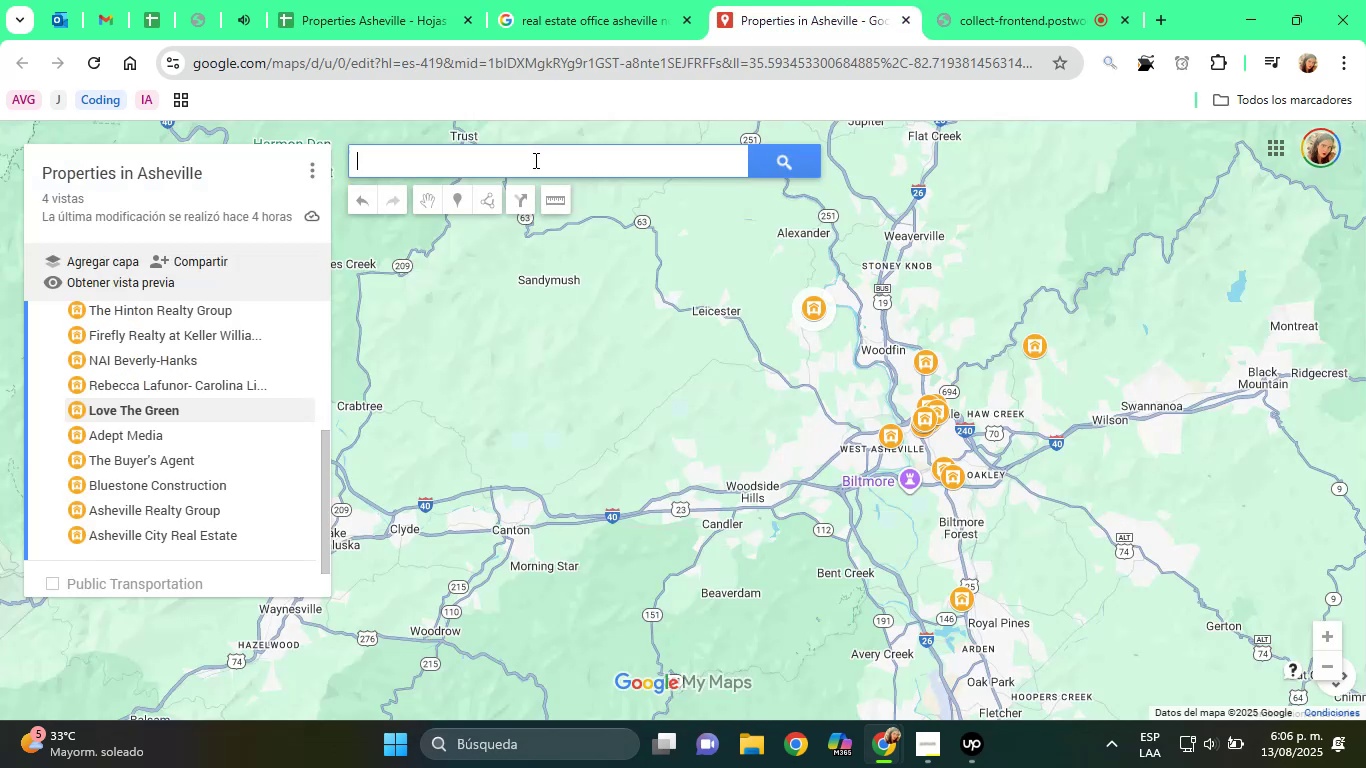 
key(Backspace)
 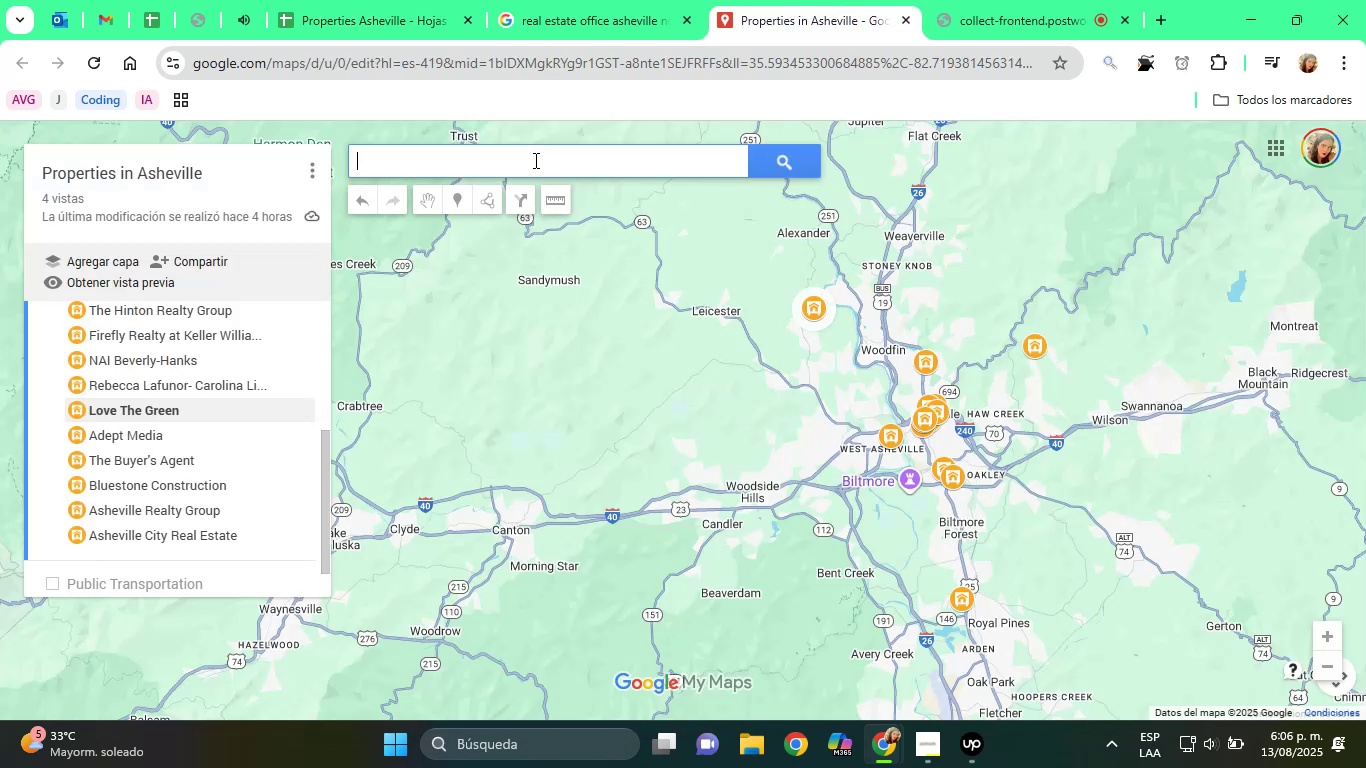 
key(Backspace)
 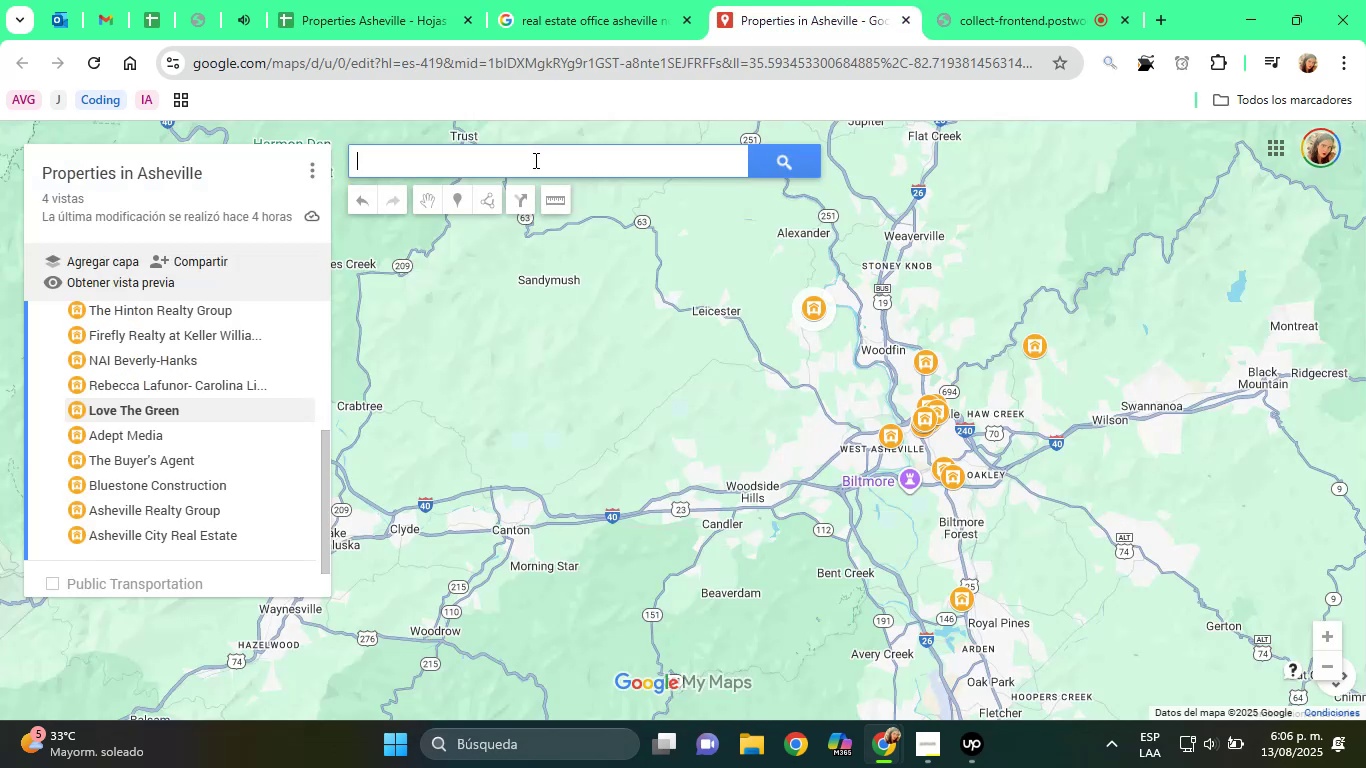 
key(Backspace)
 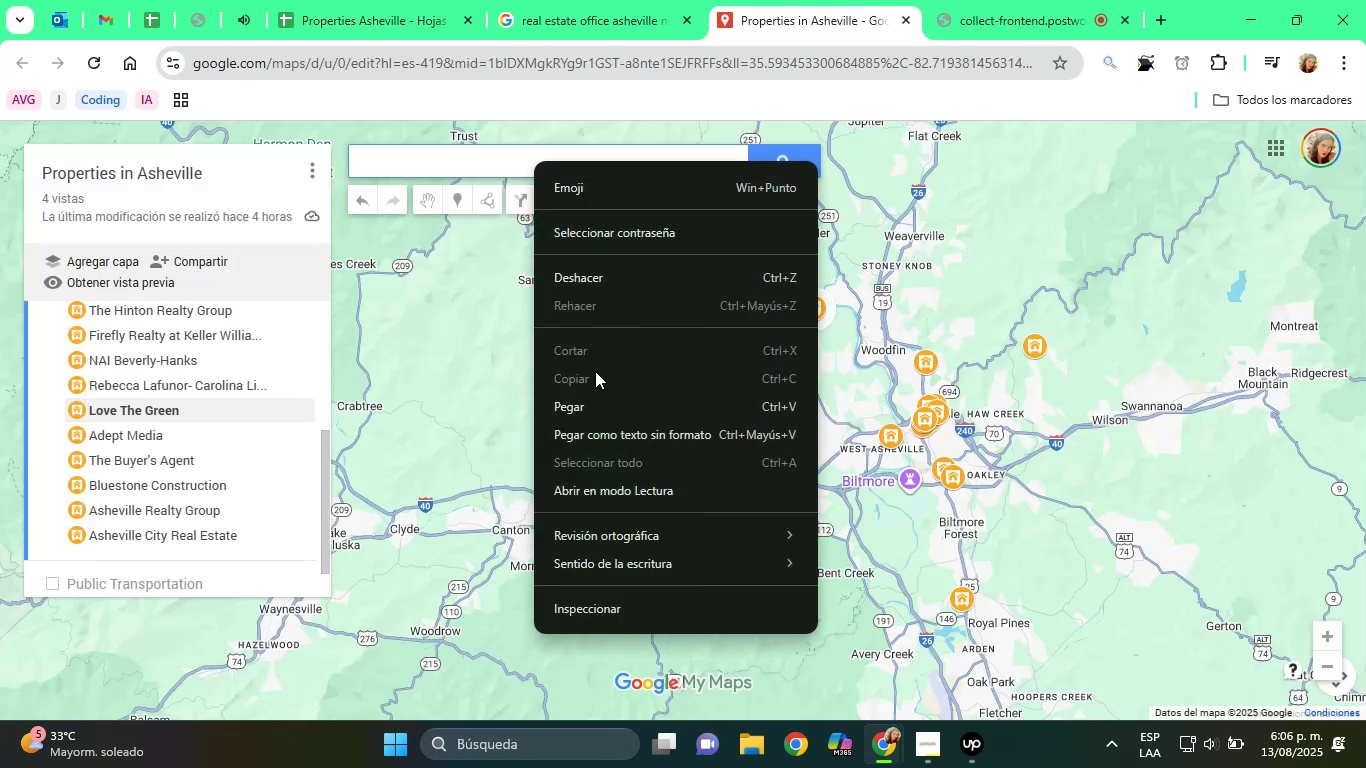 
left_click([595, 406])
 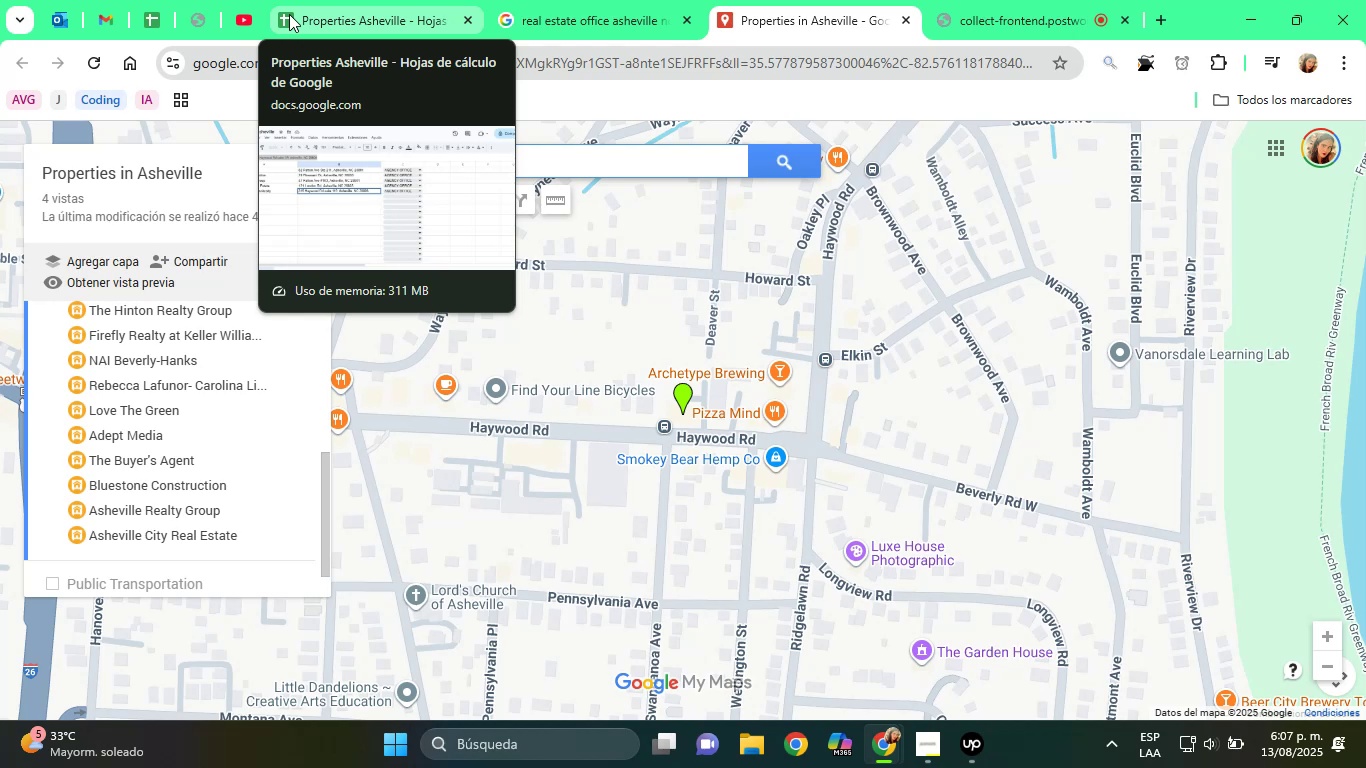 
wait(80.49)
 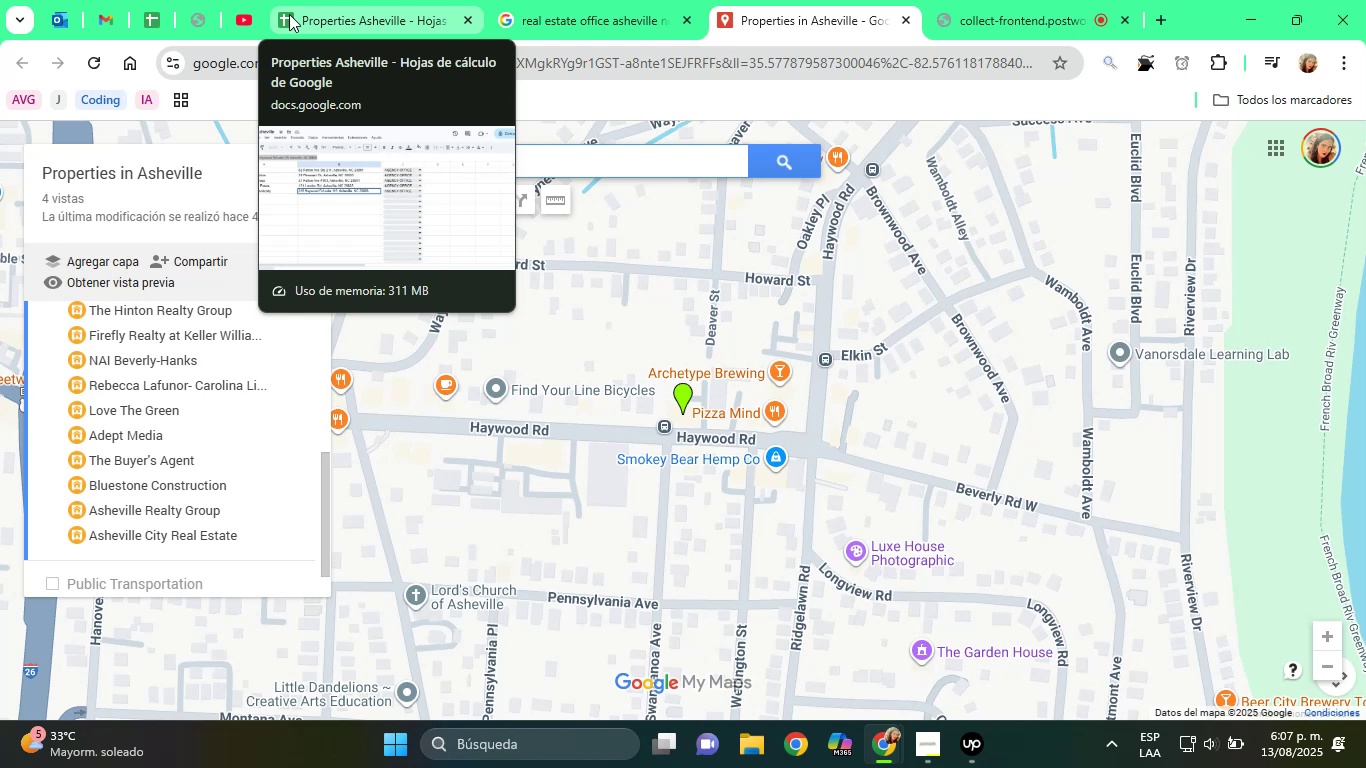 
right_click([565, 168])
 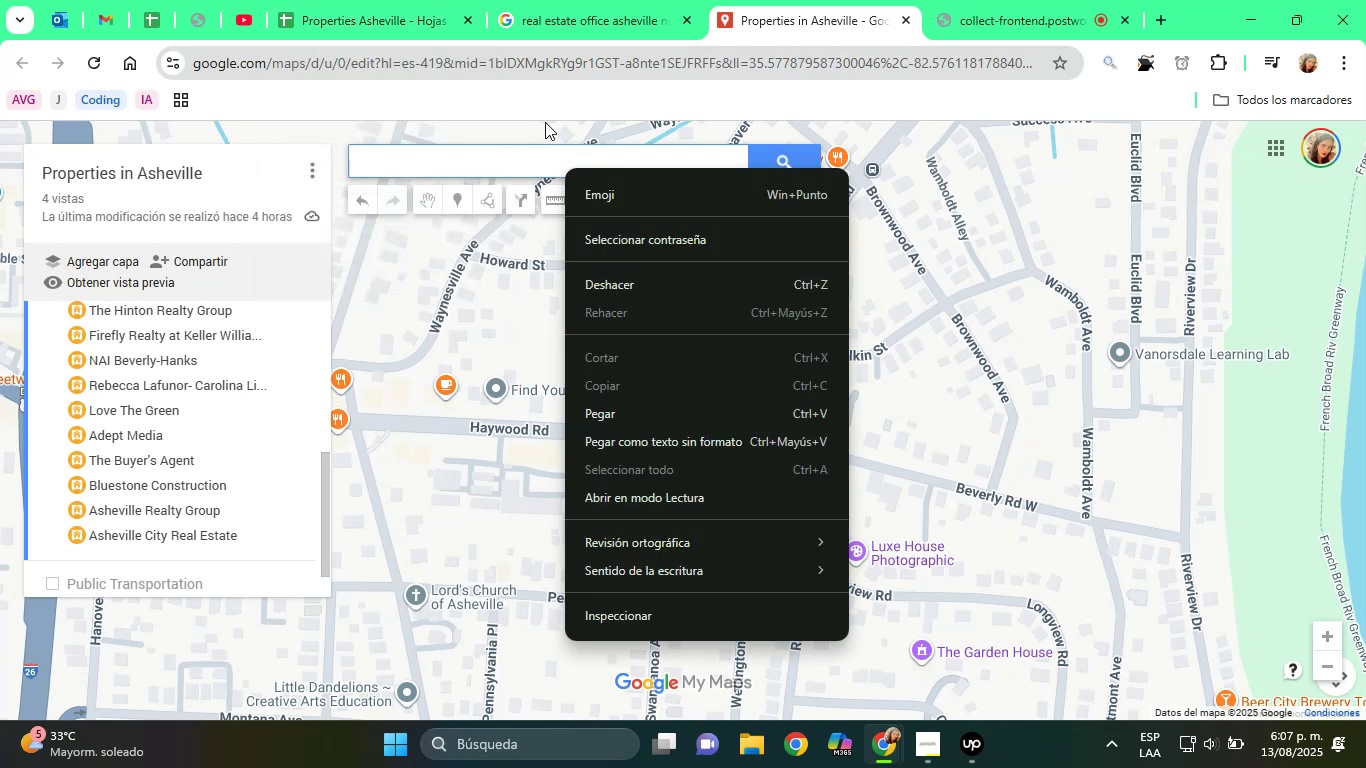 
left_click([531, 147])
 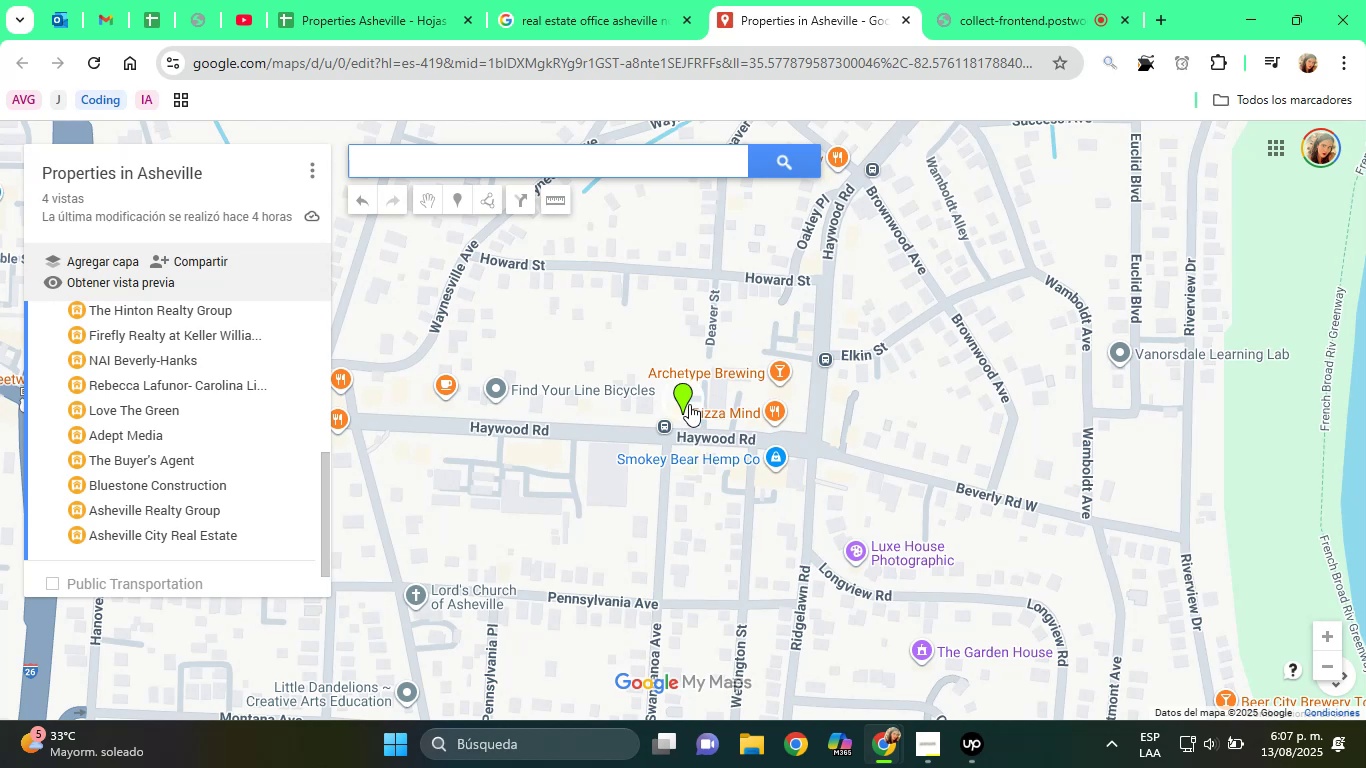 
left_click([687, 398])
 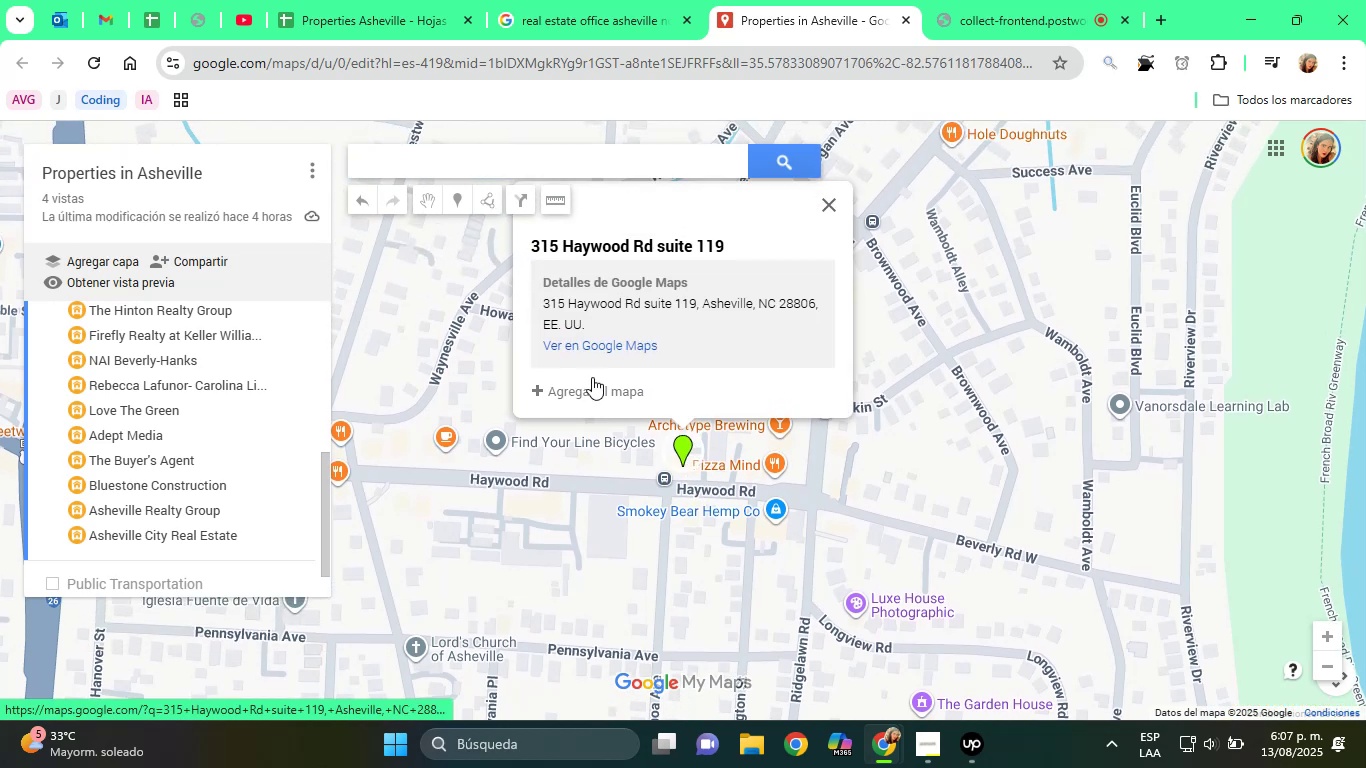 
left_click([600, 385])
 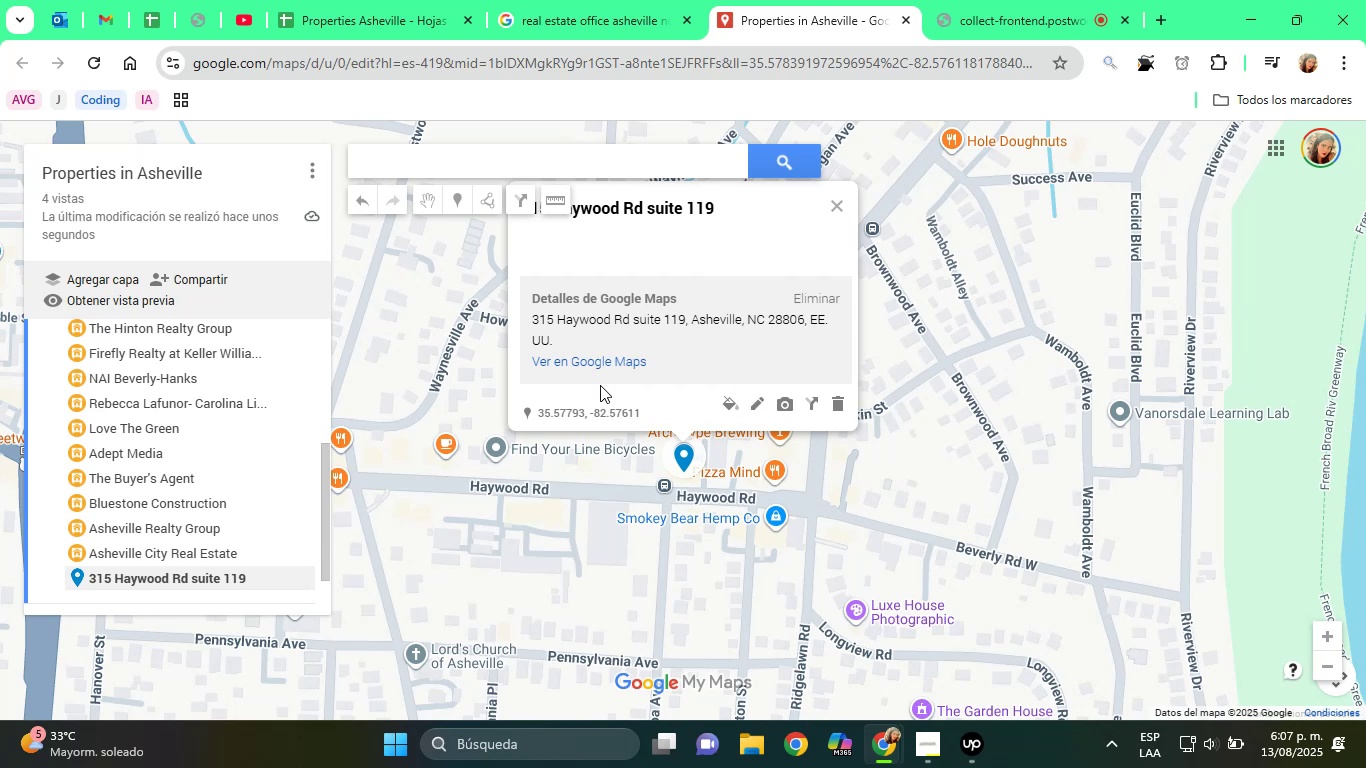 
wait(21.71)
 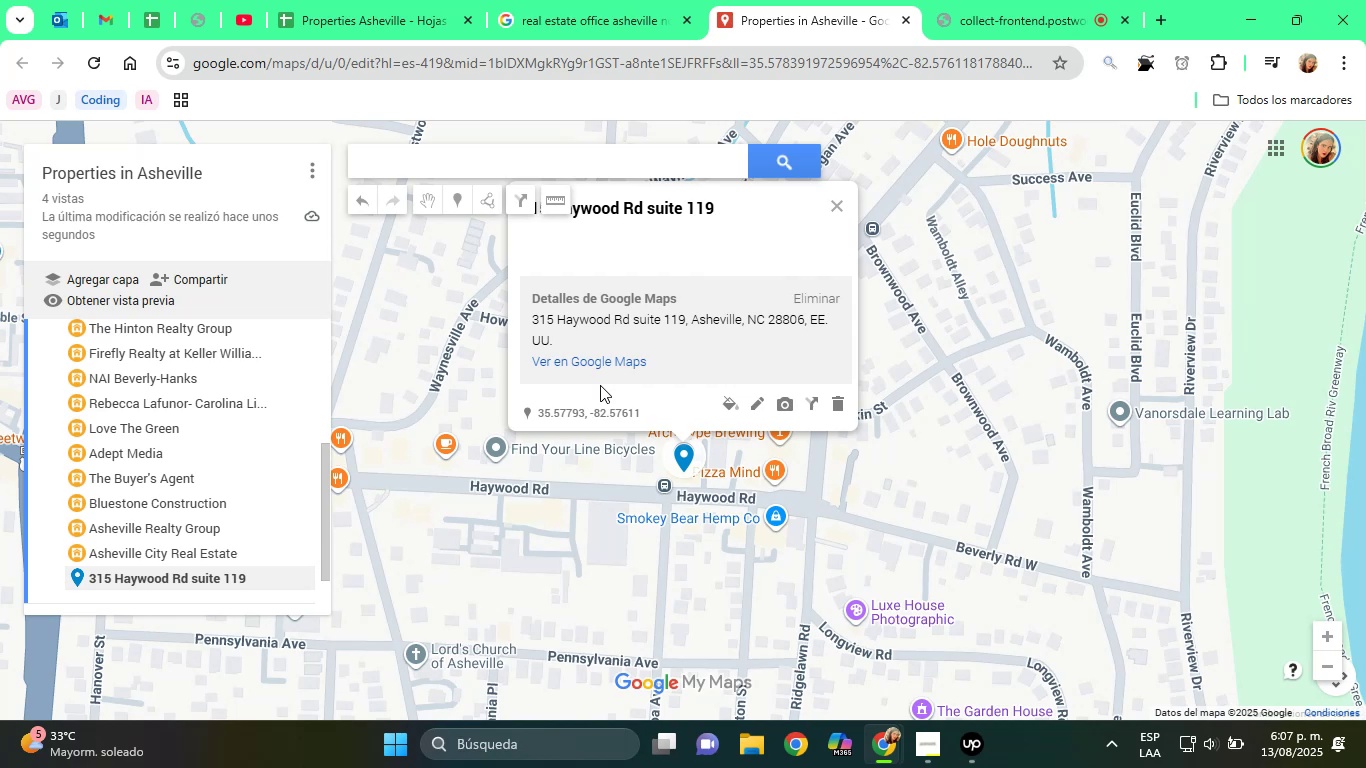 
scroll: coordinate [715, 380], scroll_direction: up, amount: 1.0
 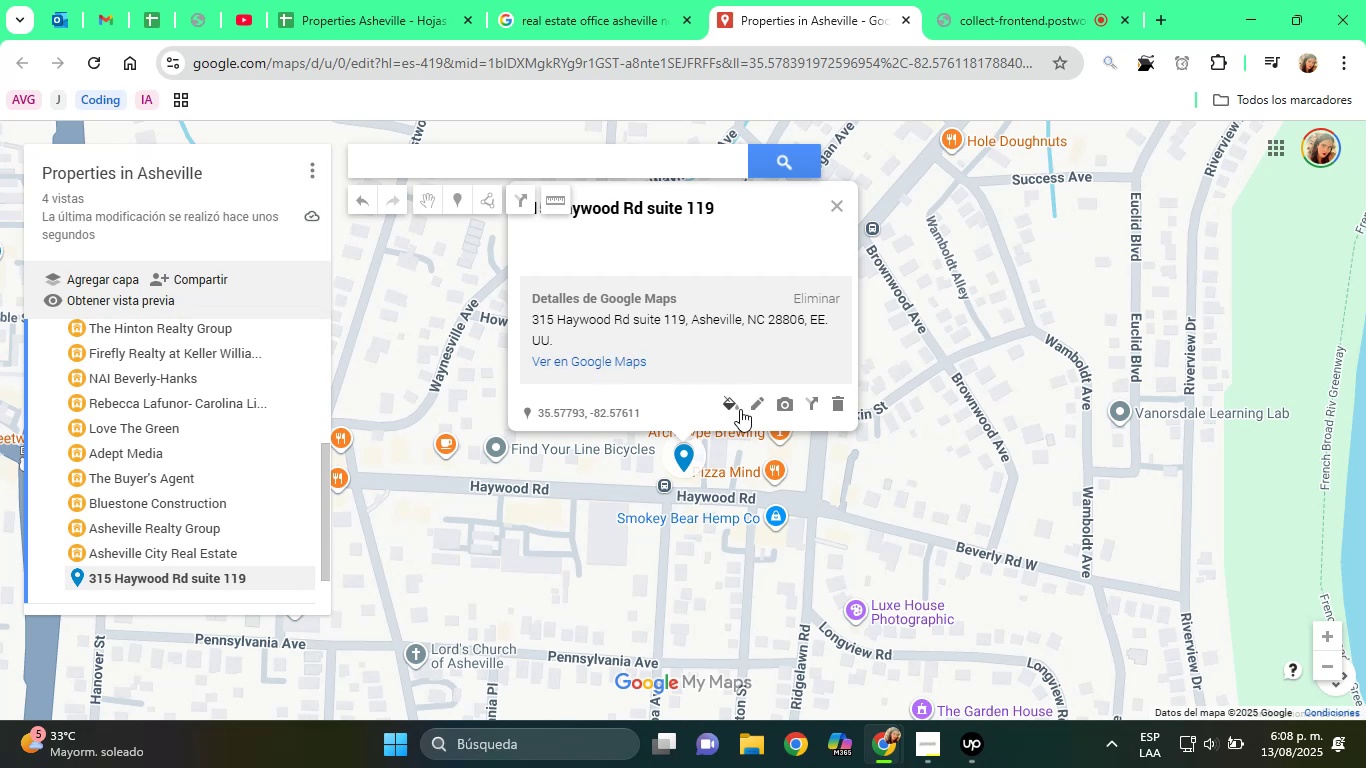 
left_click([738, 408])
 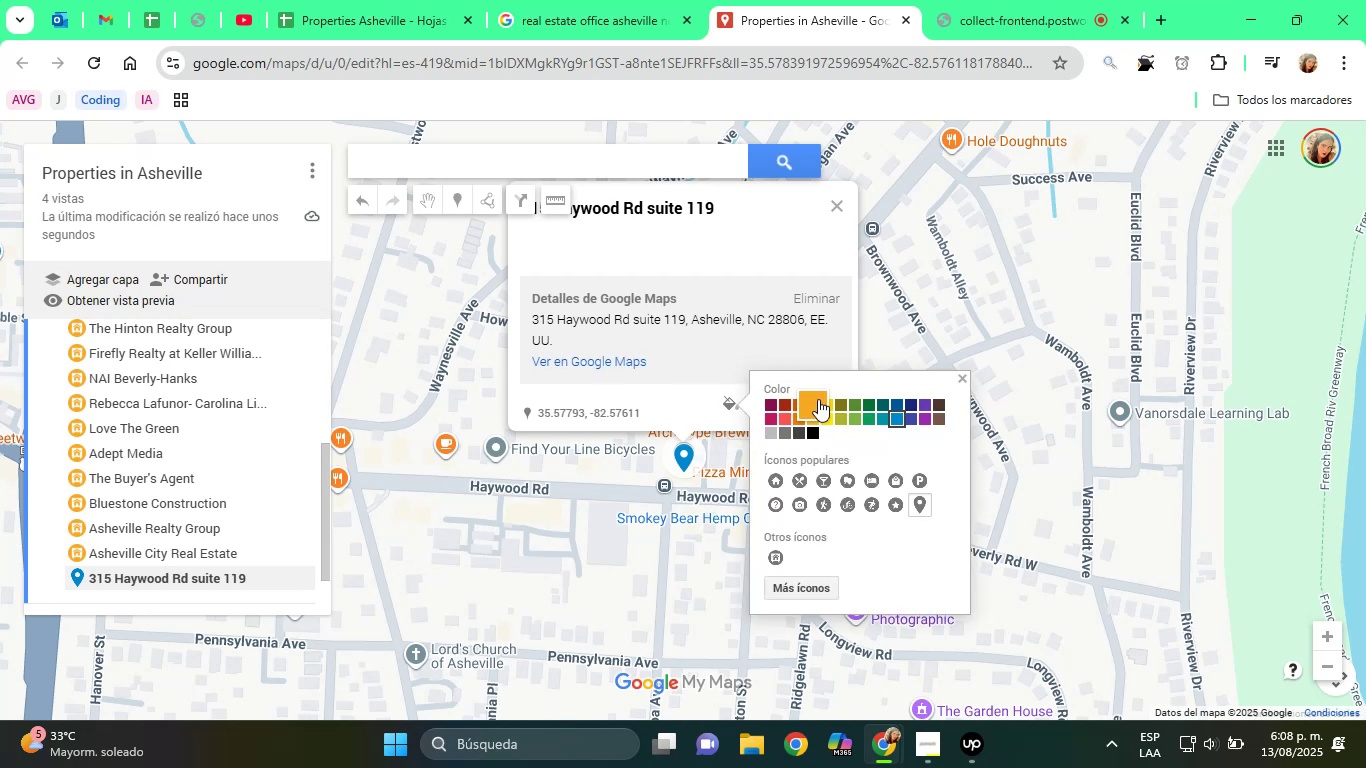 
left_click([818, 399])
 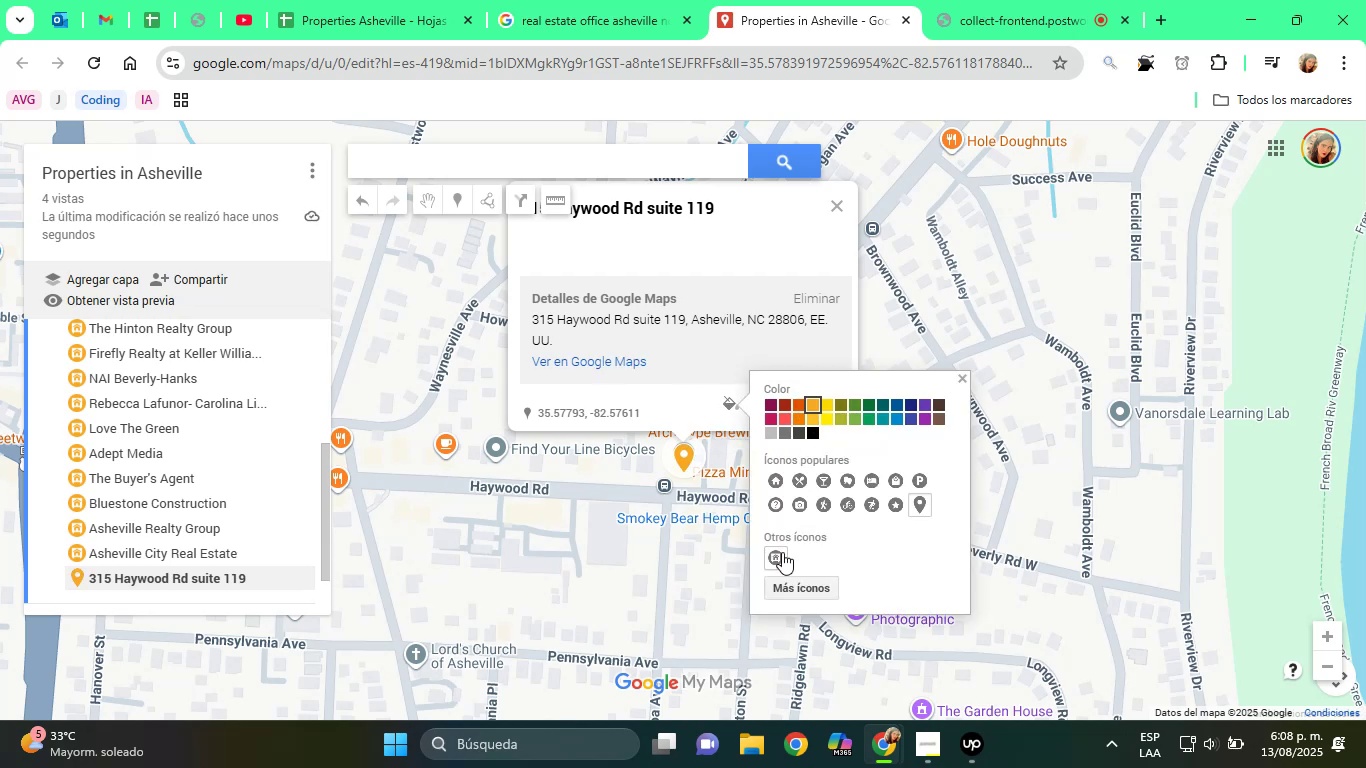 
left_click([782, 553])
 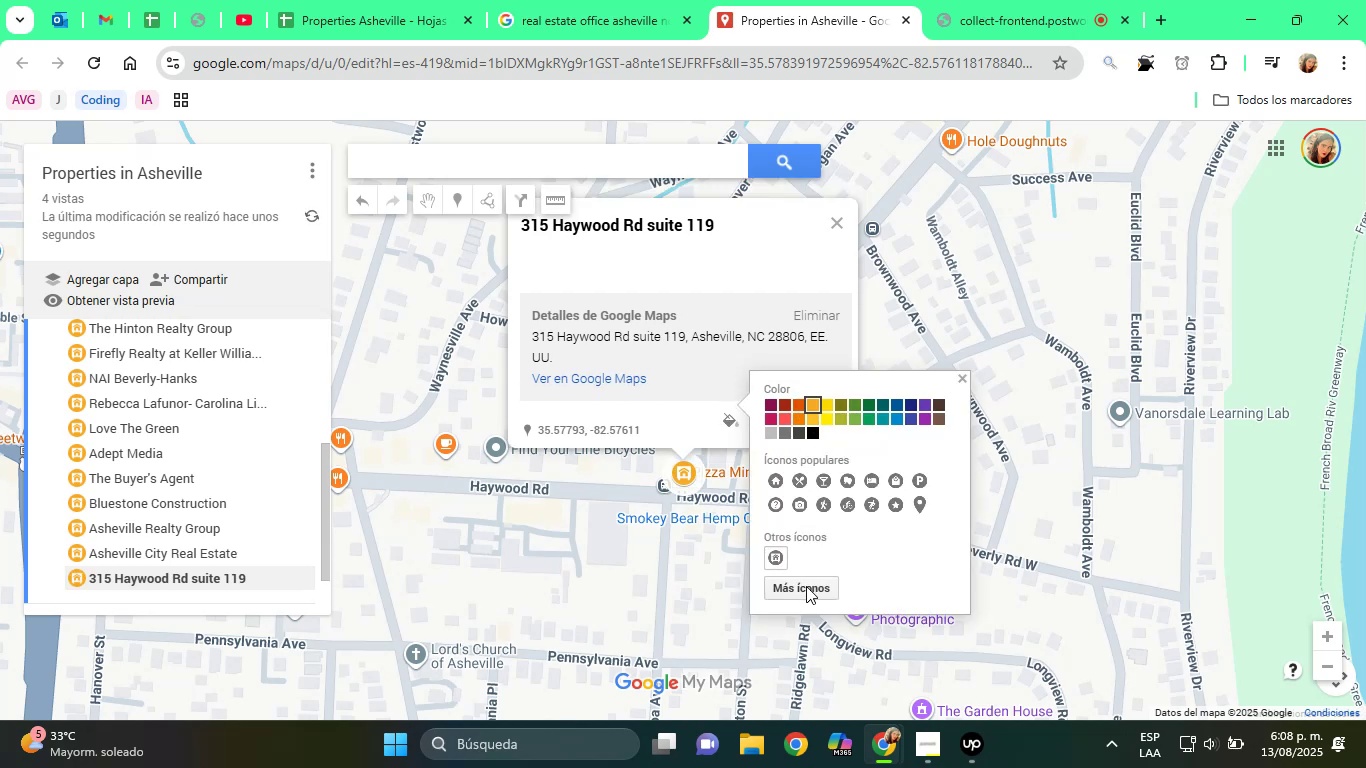 
left_click([806, 586])
 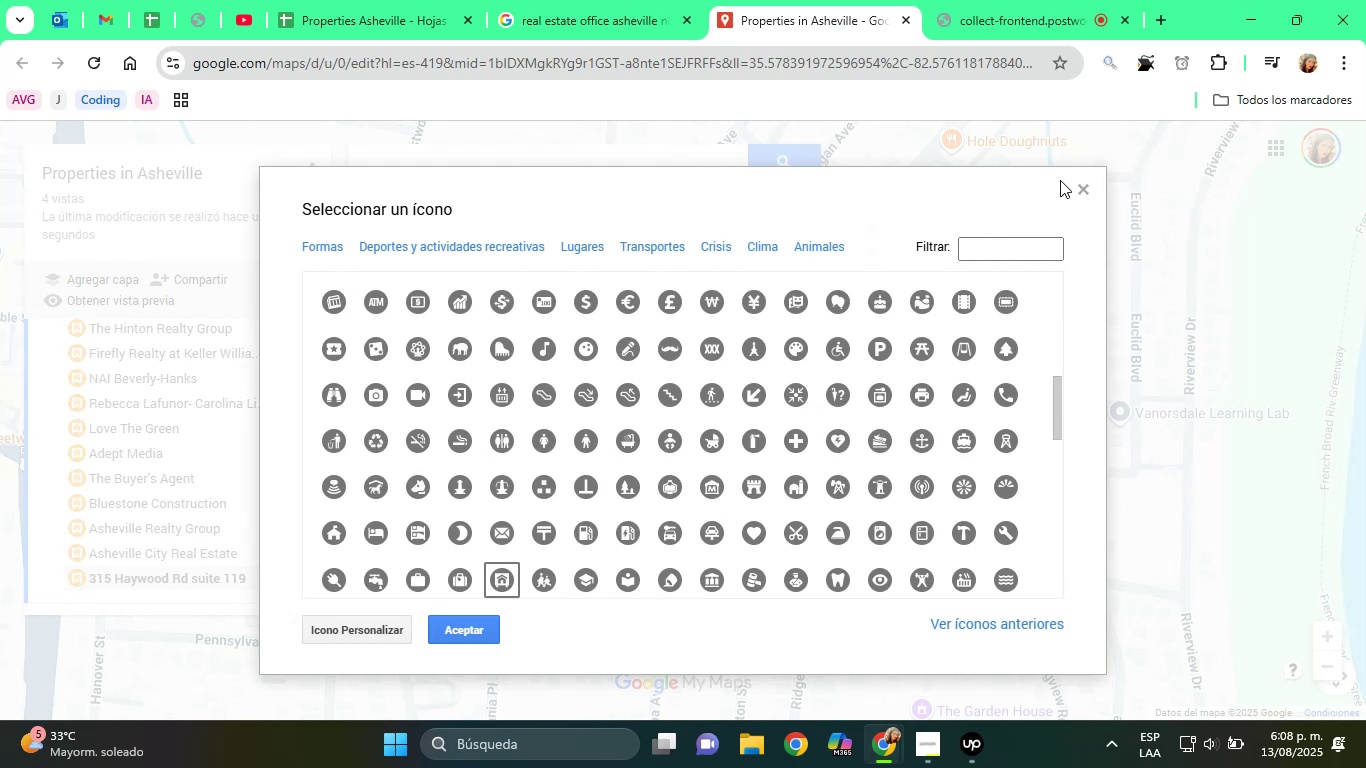 
left_click([1077, 180])
 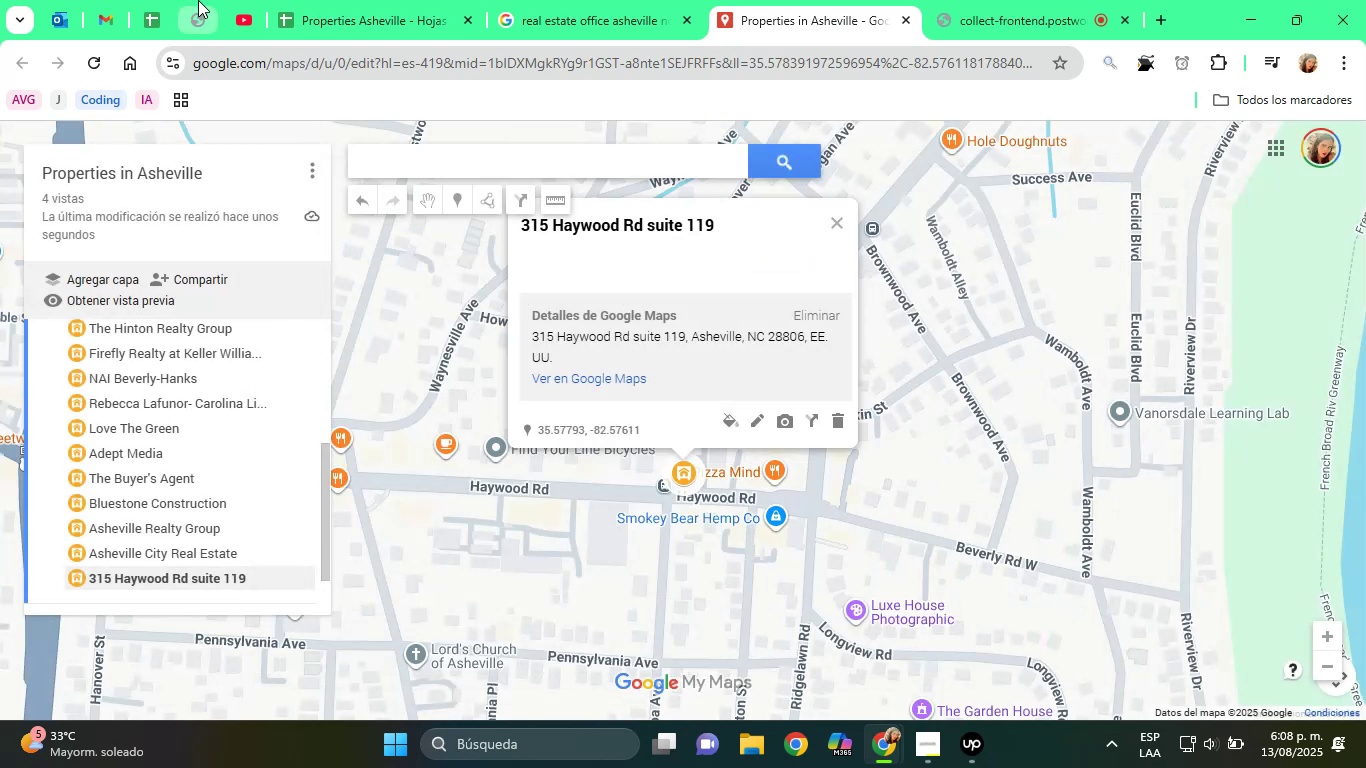 
left_click([309, 7])
 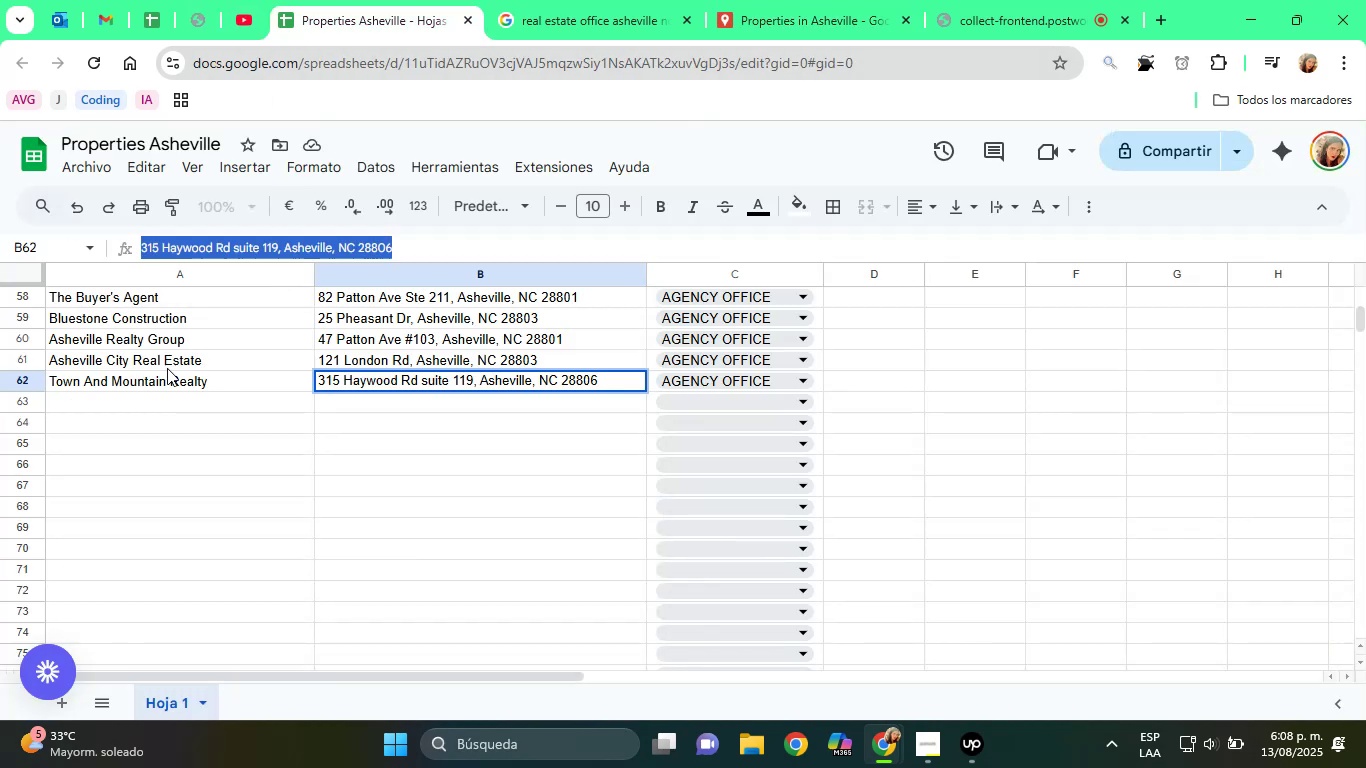 
left_click([162, 386])
 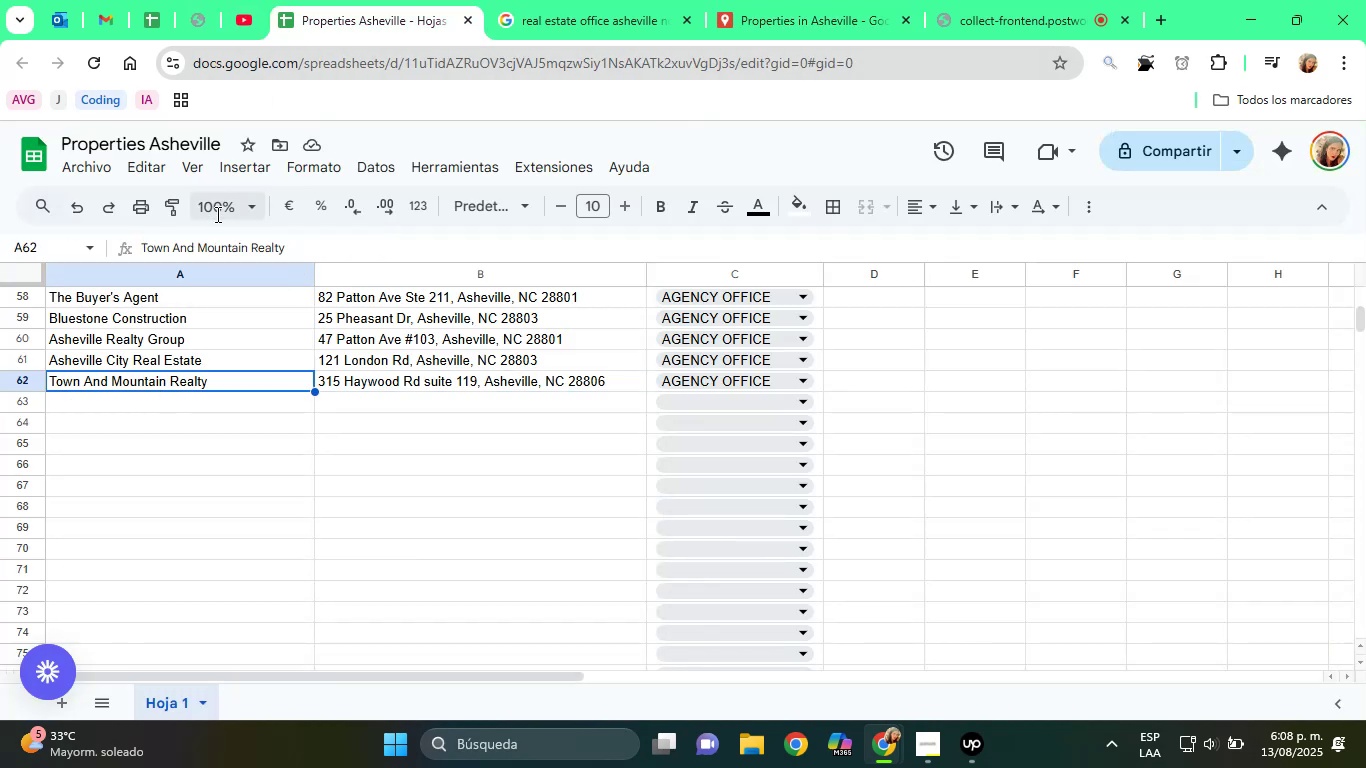 
left_click([237, 240])
 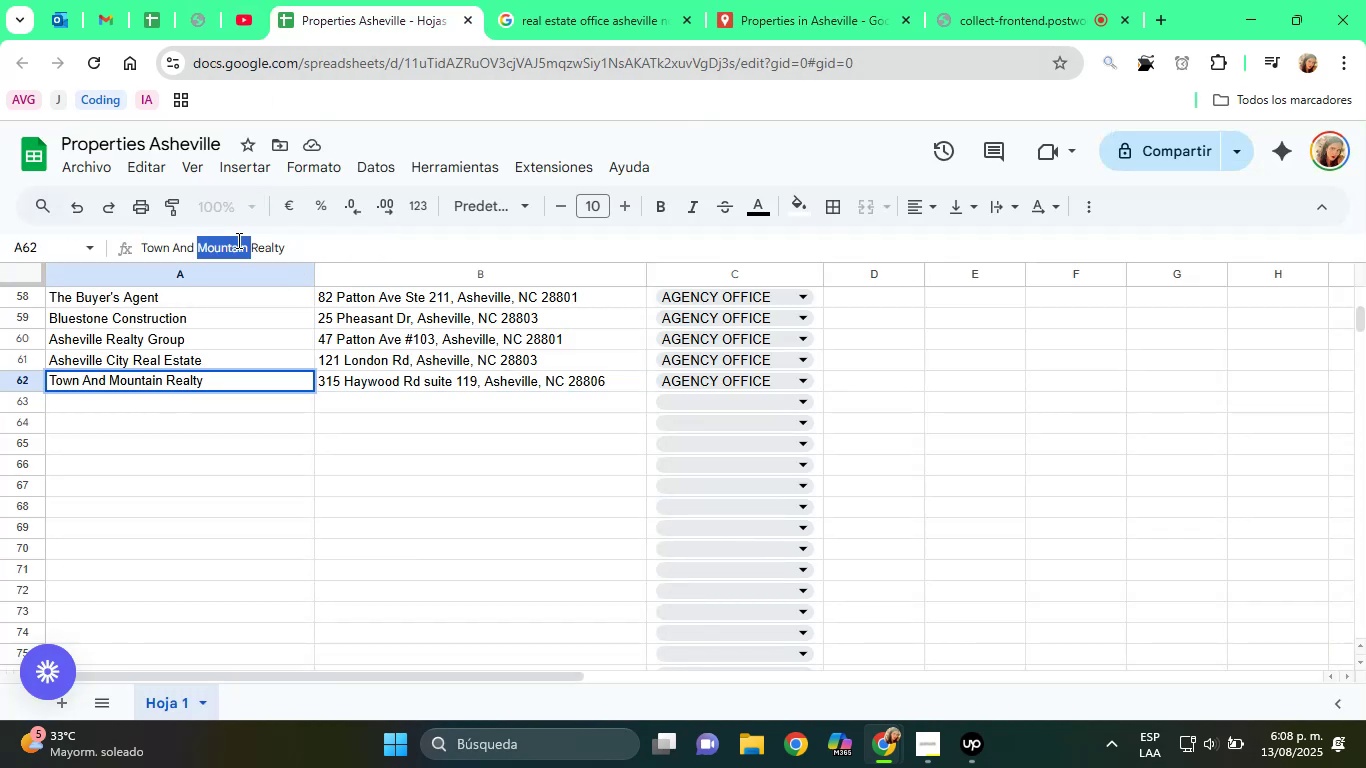 
right_click([237, 241])
 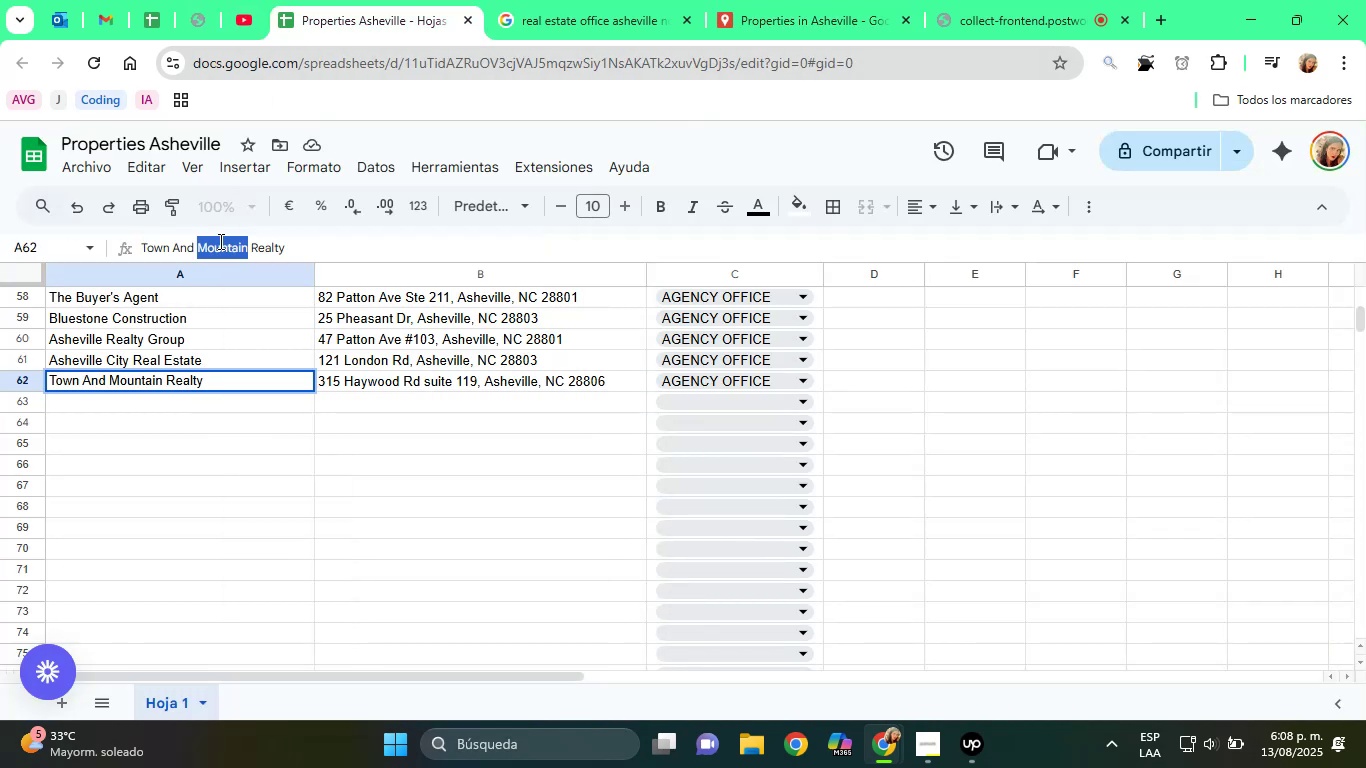 
double_click([219, 241])
 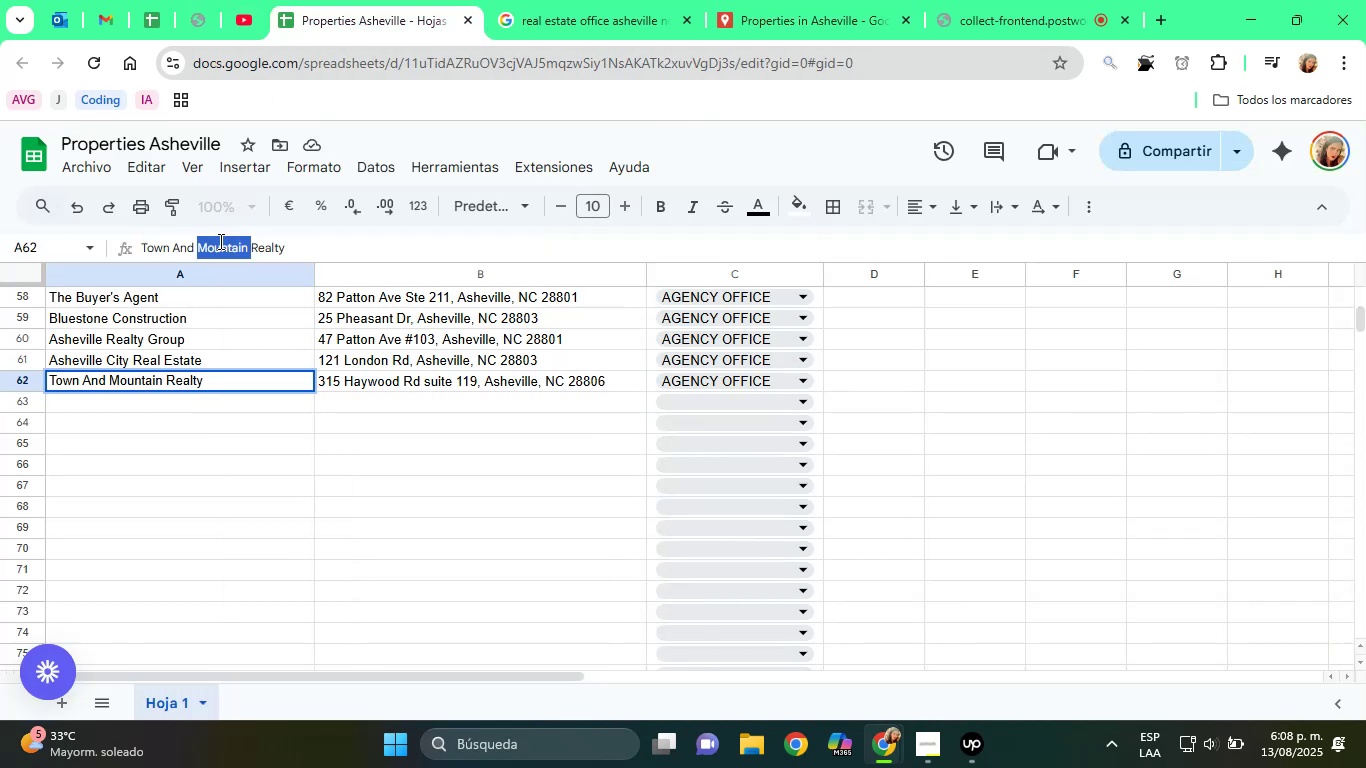 
triple_click([219, 241])
 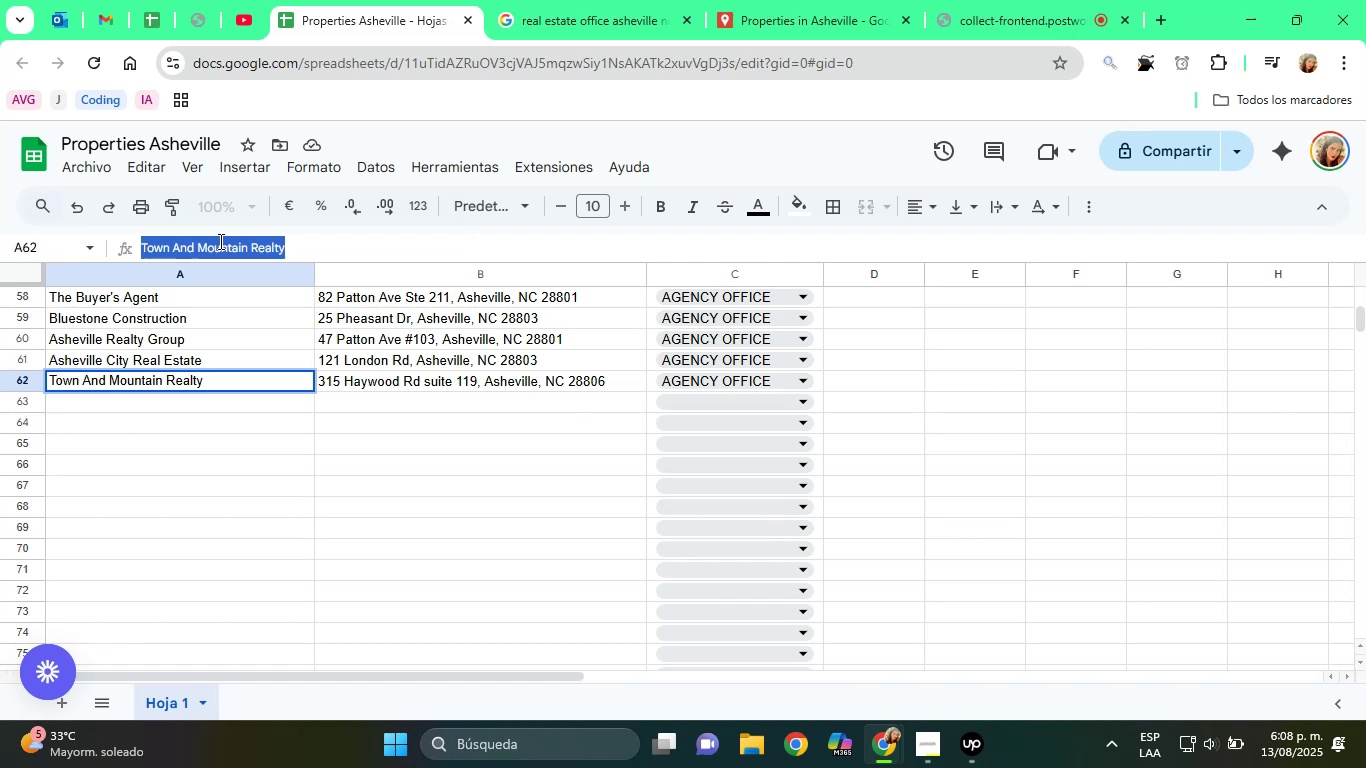 
right_click([219, 241])
 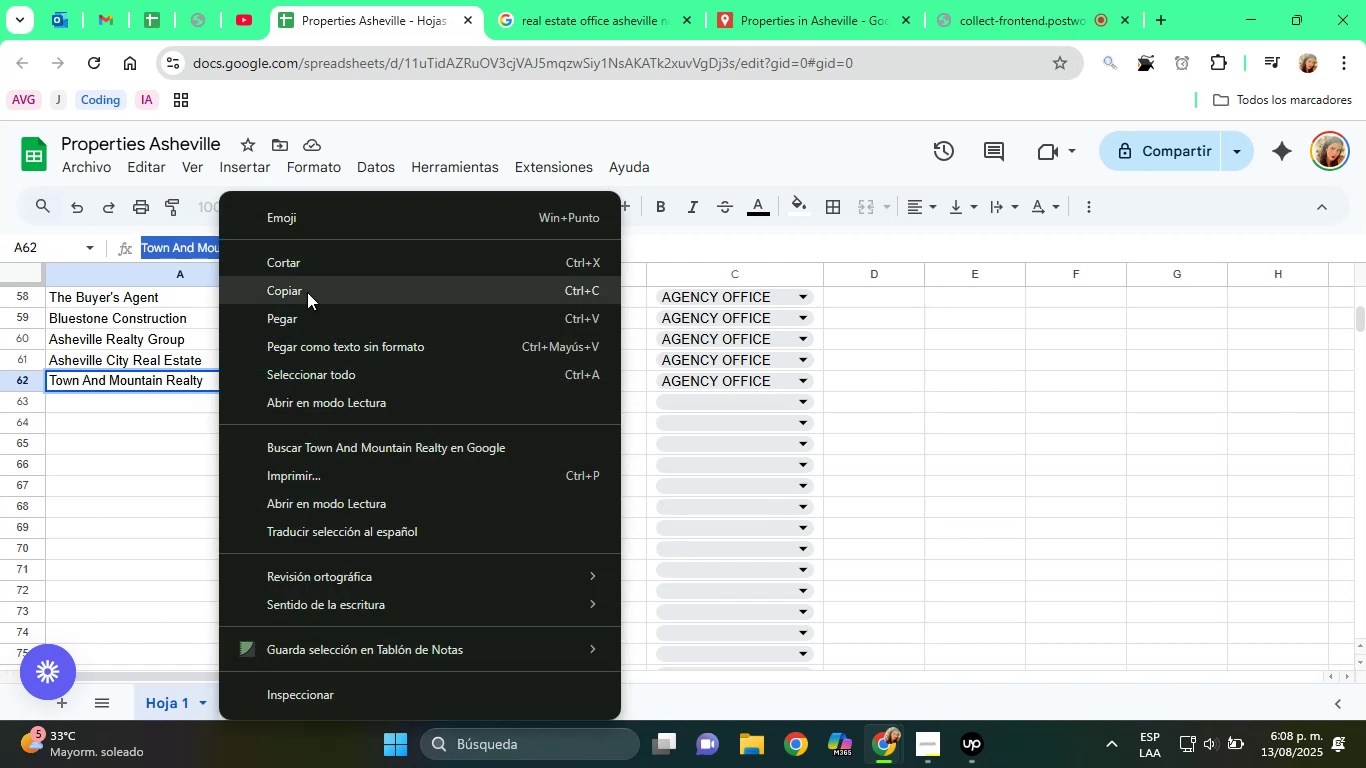 
left_click([312, 295])
 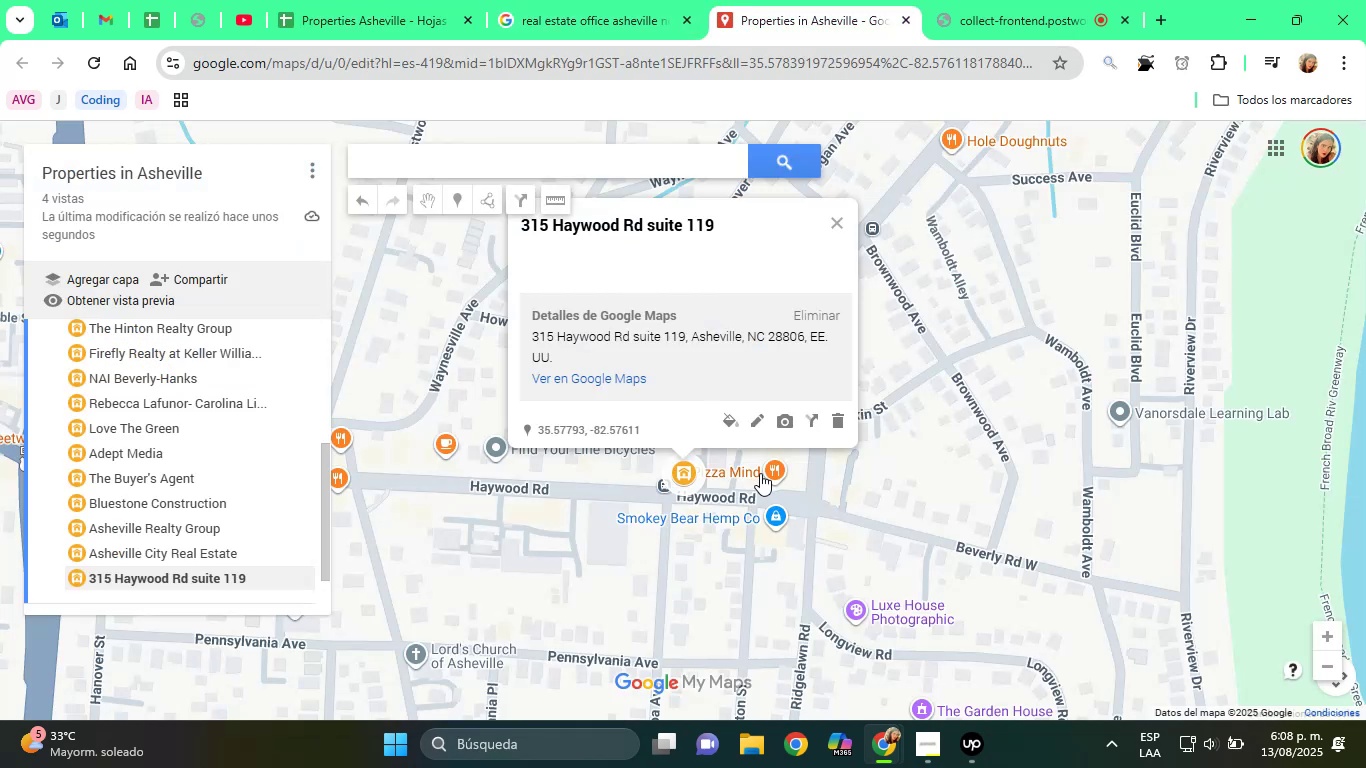 
left_click([756, 429])
 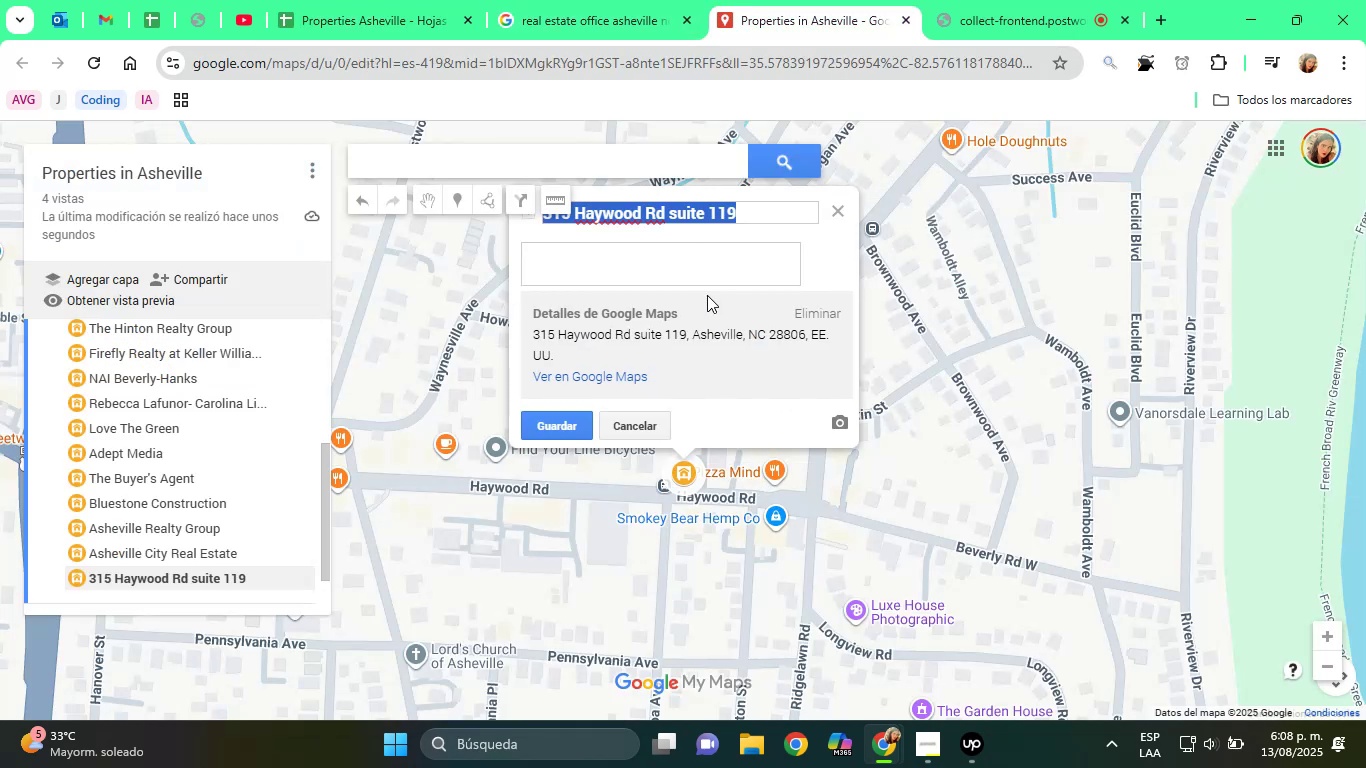 
key(Backspace)
 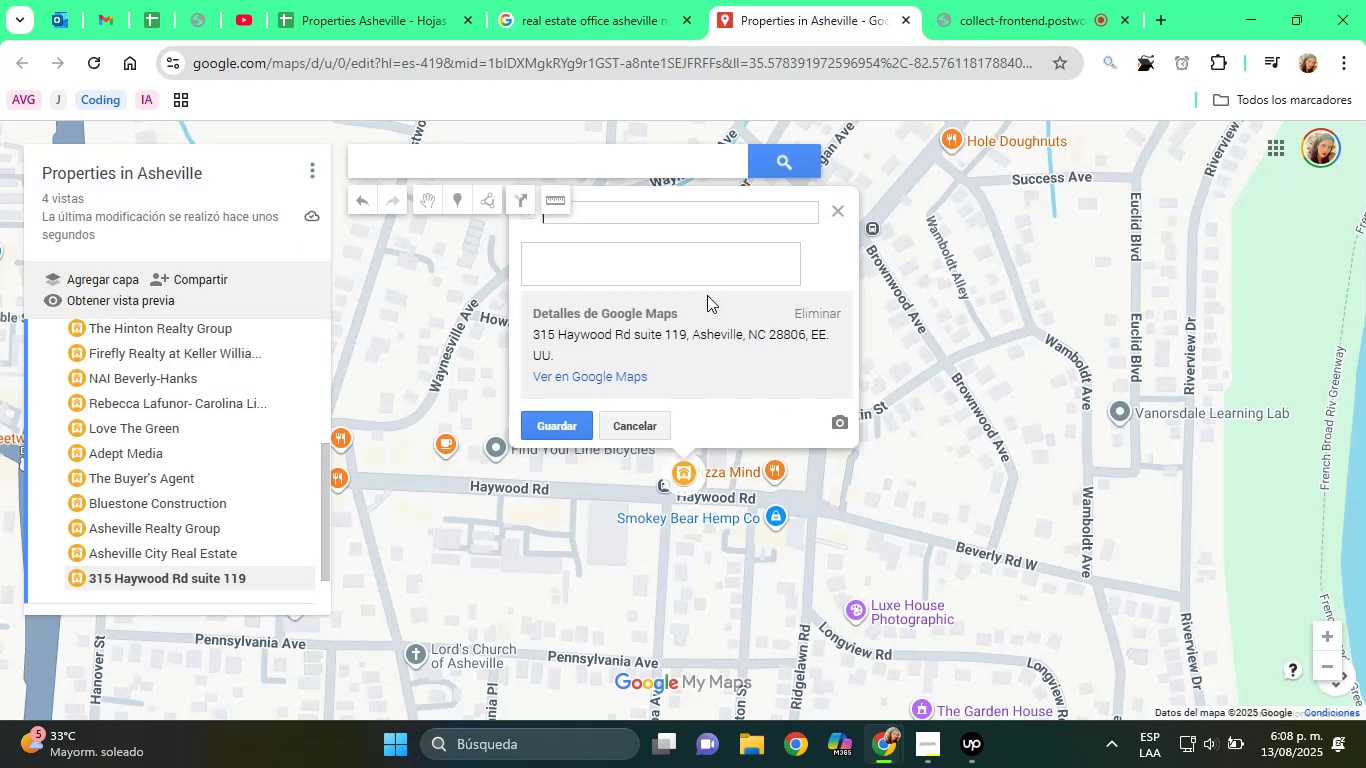 
key(Control+ControlLeft)
 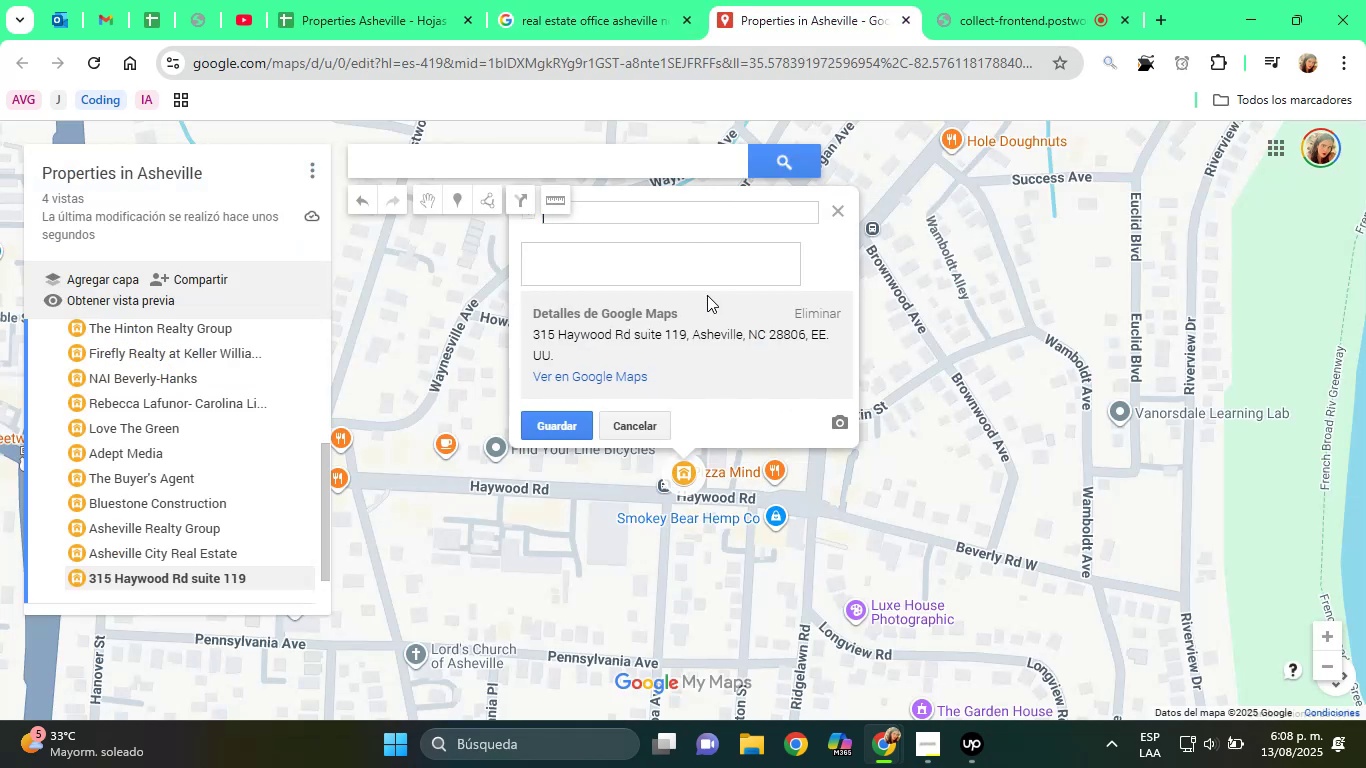 
key(Control+V)
 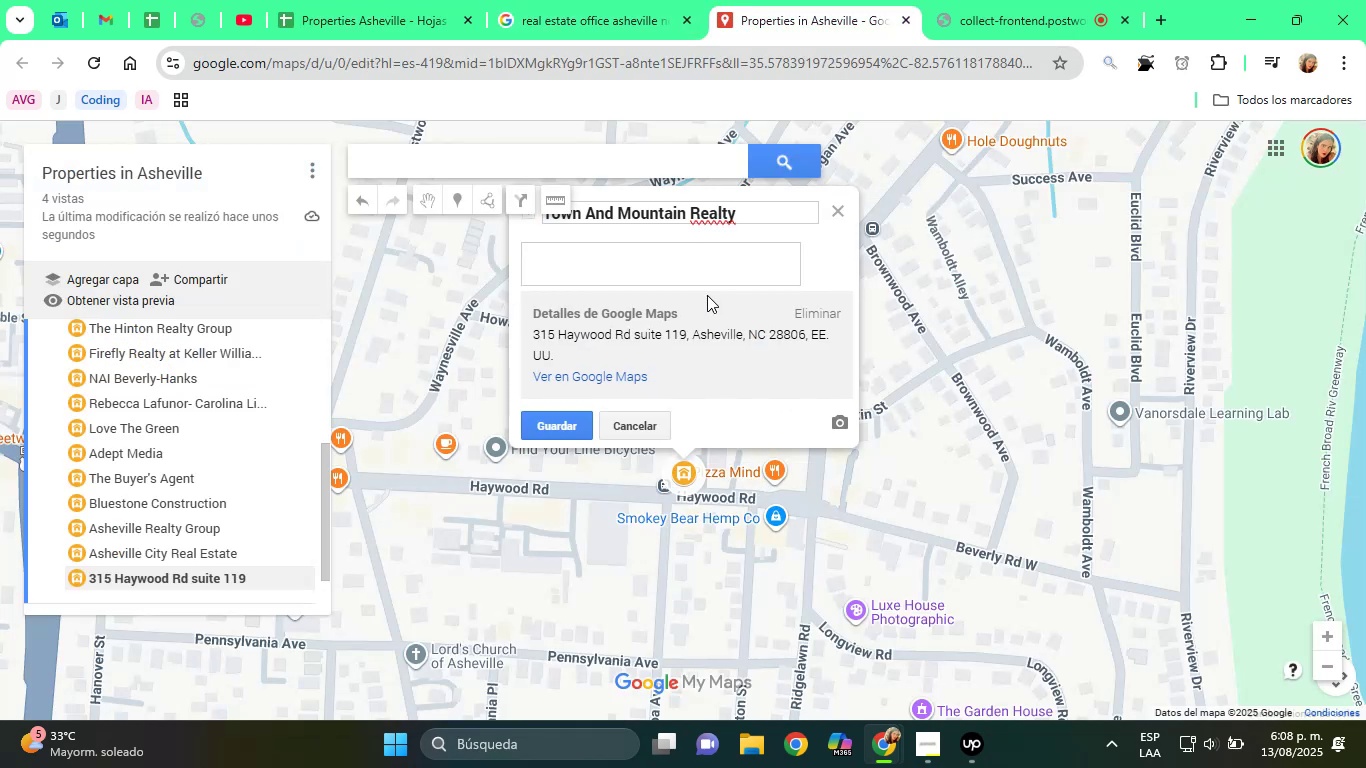 
left_click([670, 272])
 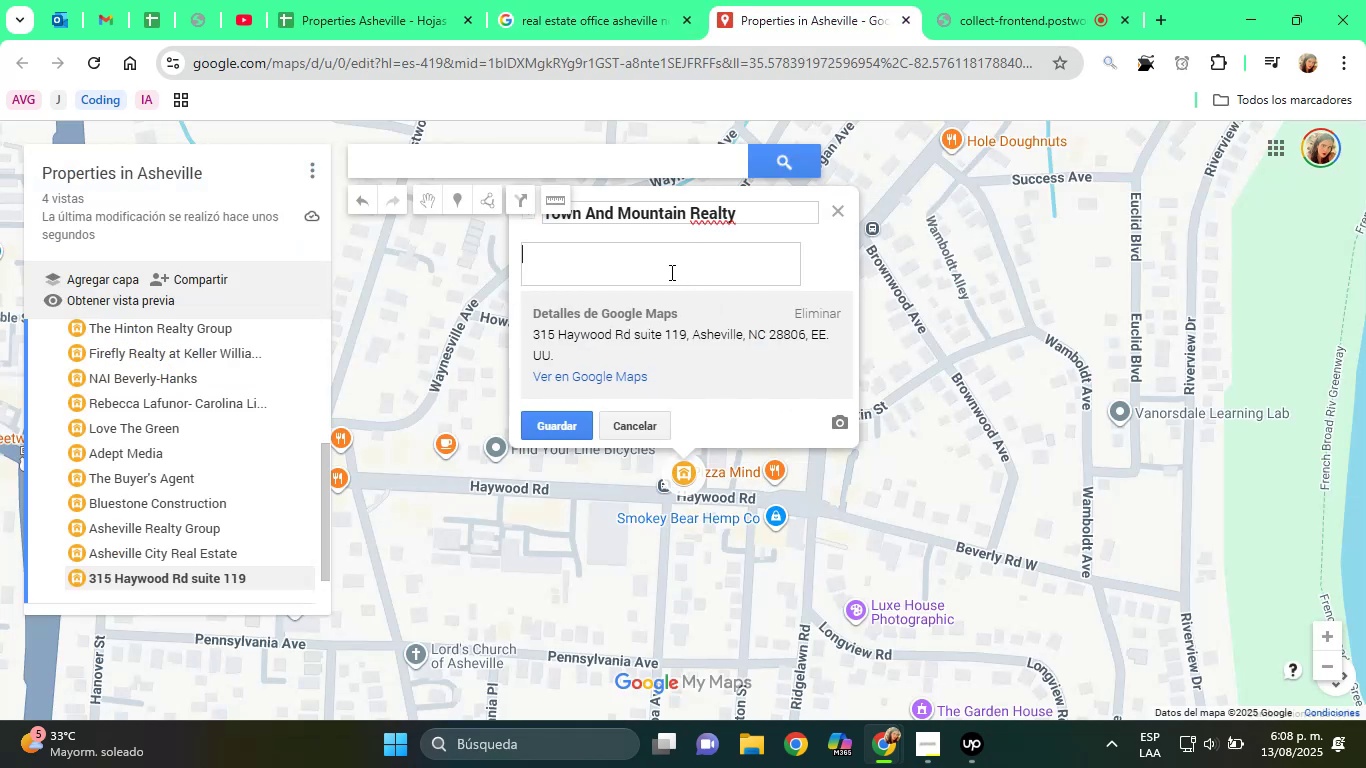 
type(Agency Office)
 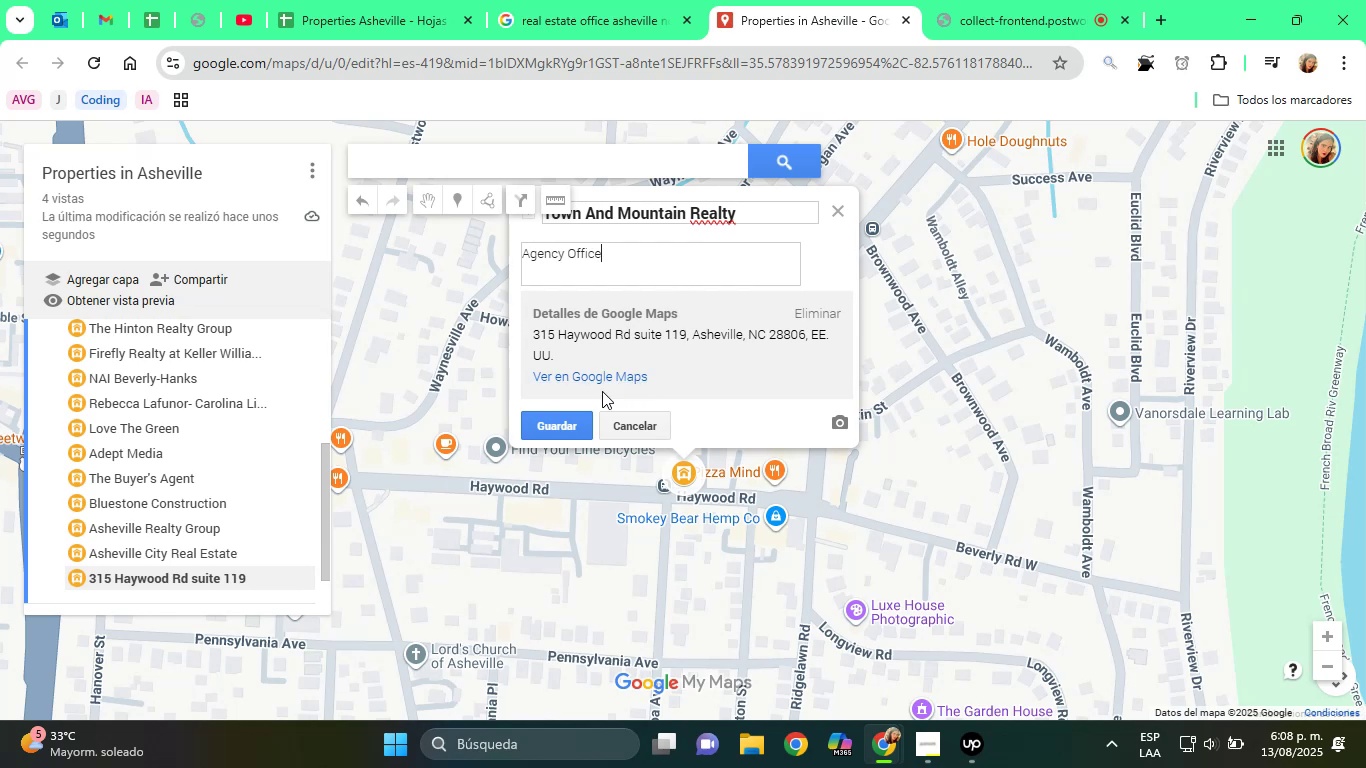 
left_click([564, 426])
 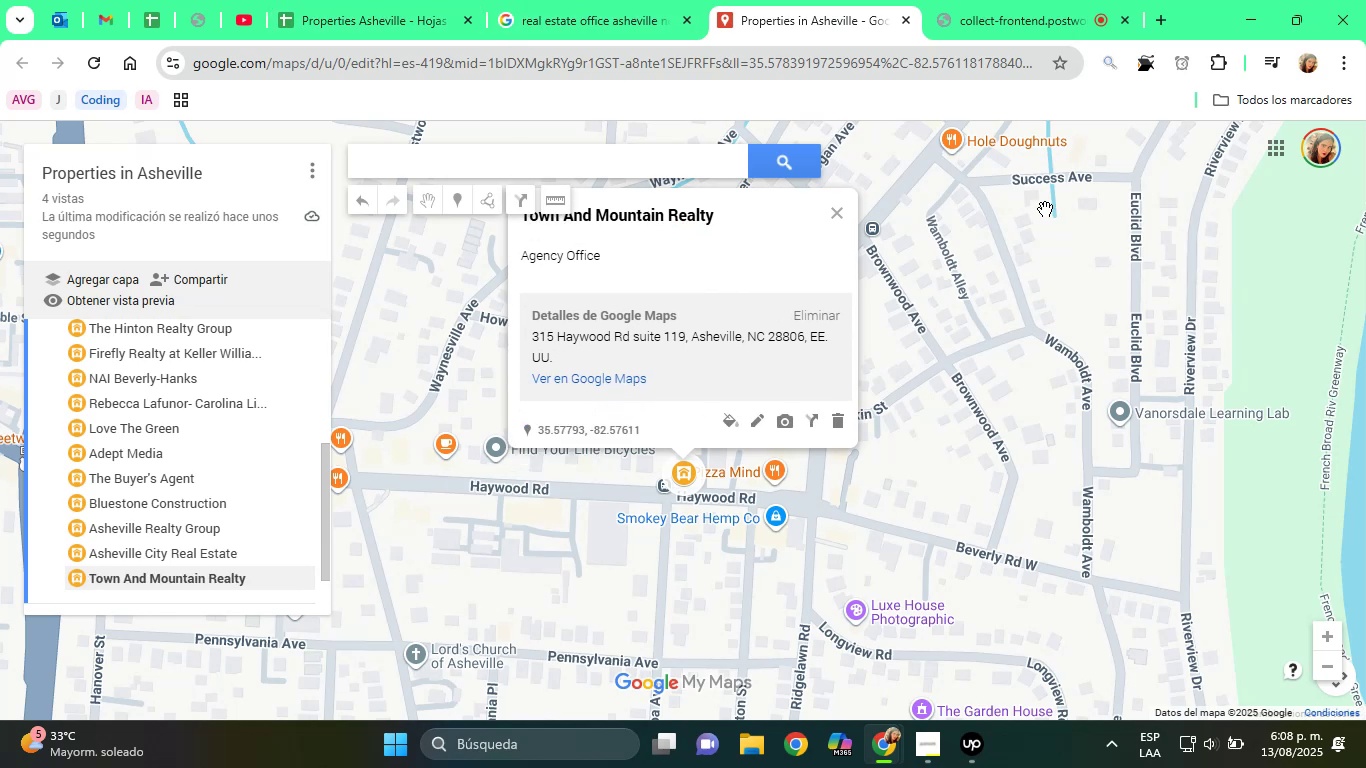 
left_click([630, 15])
 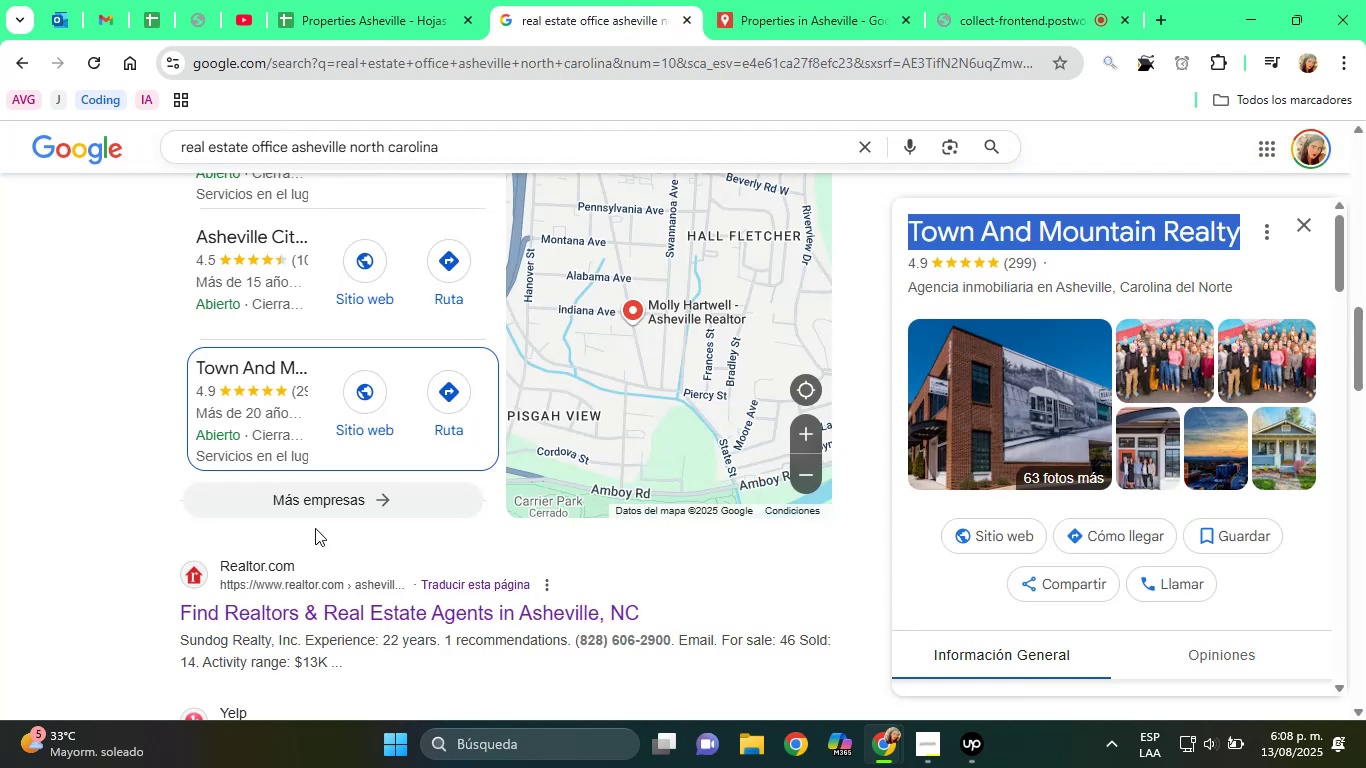 
left_click([328, 504])
 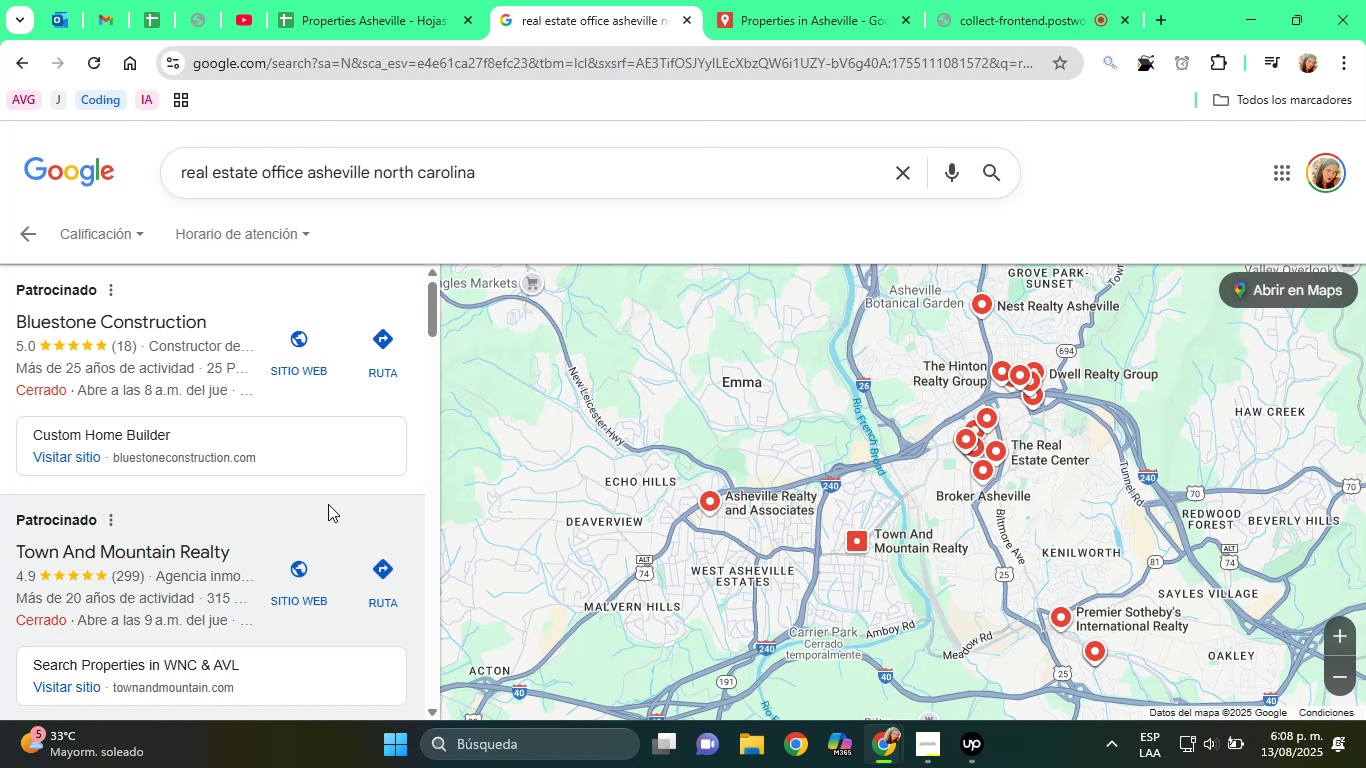 
wait(24.53)
 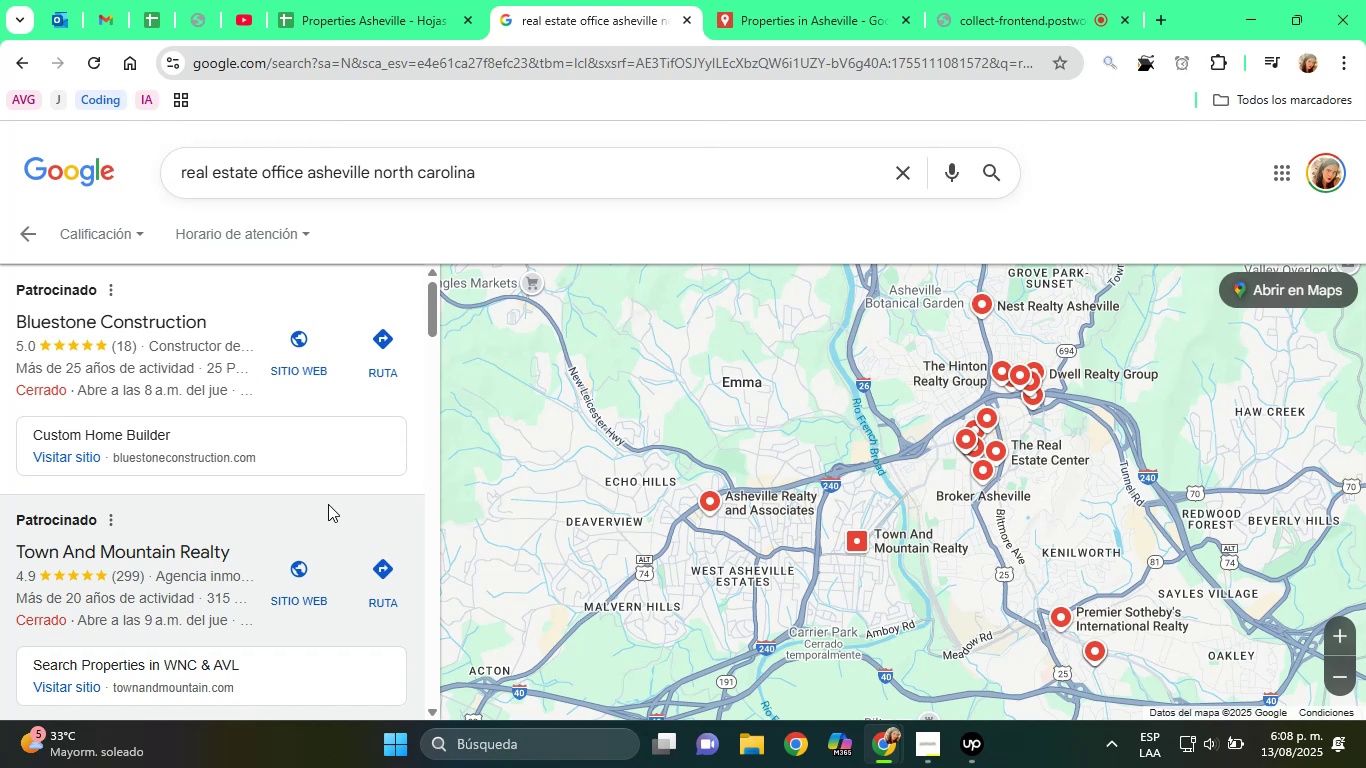 
scroll: coordinate [215, 467], scroll_direction: down, amount: 7.0
 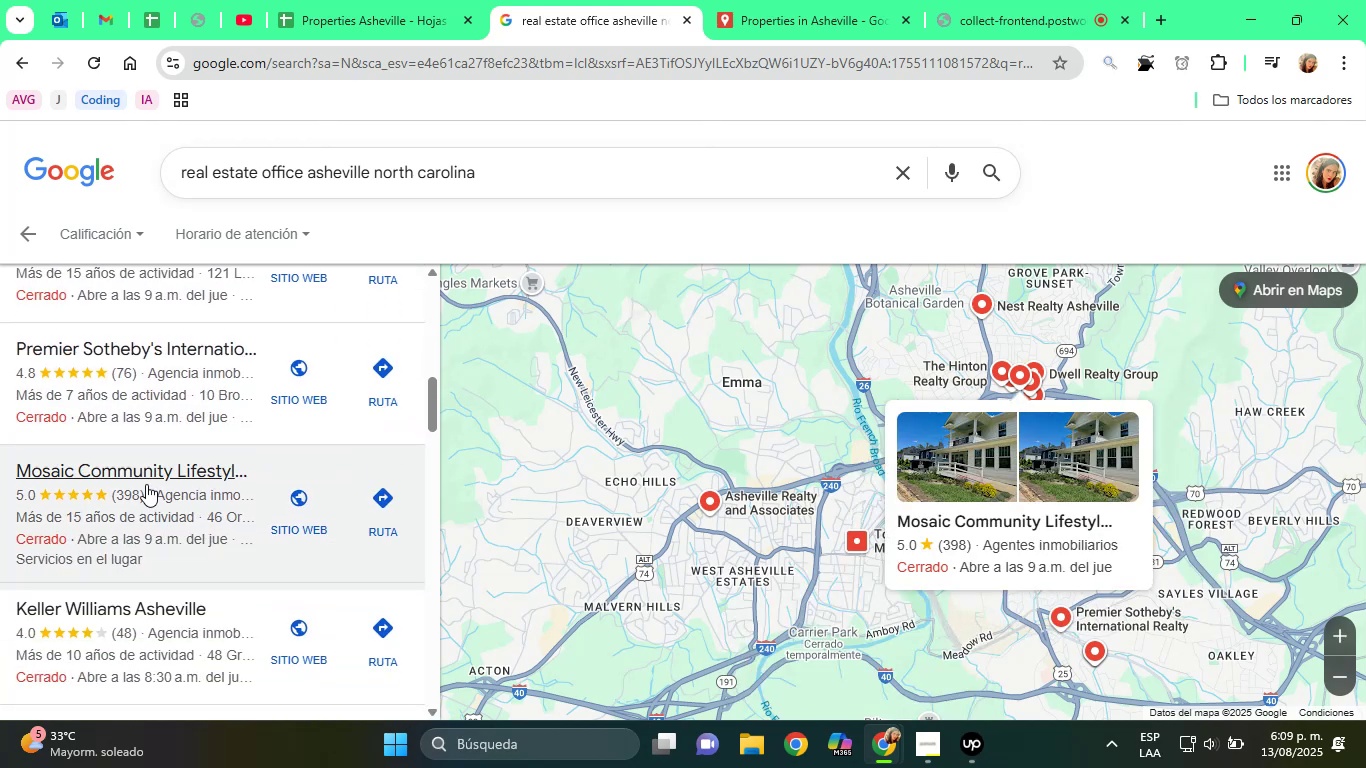 
left_click([146, 484])
 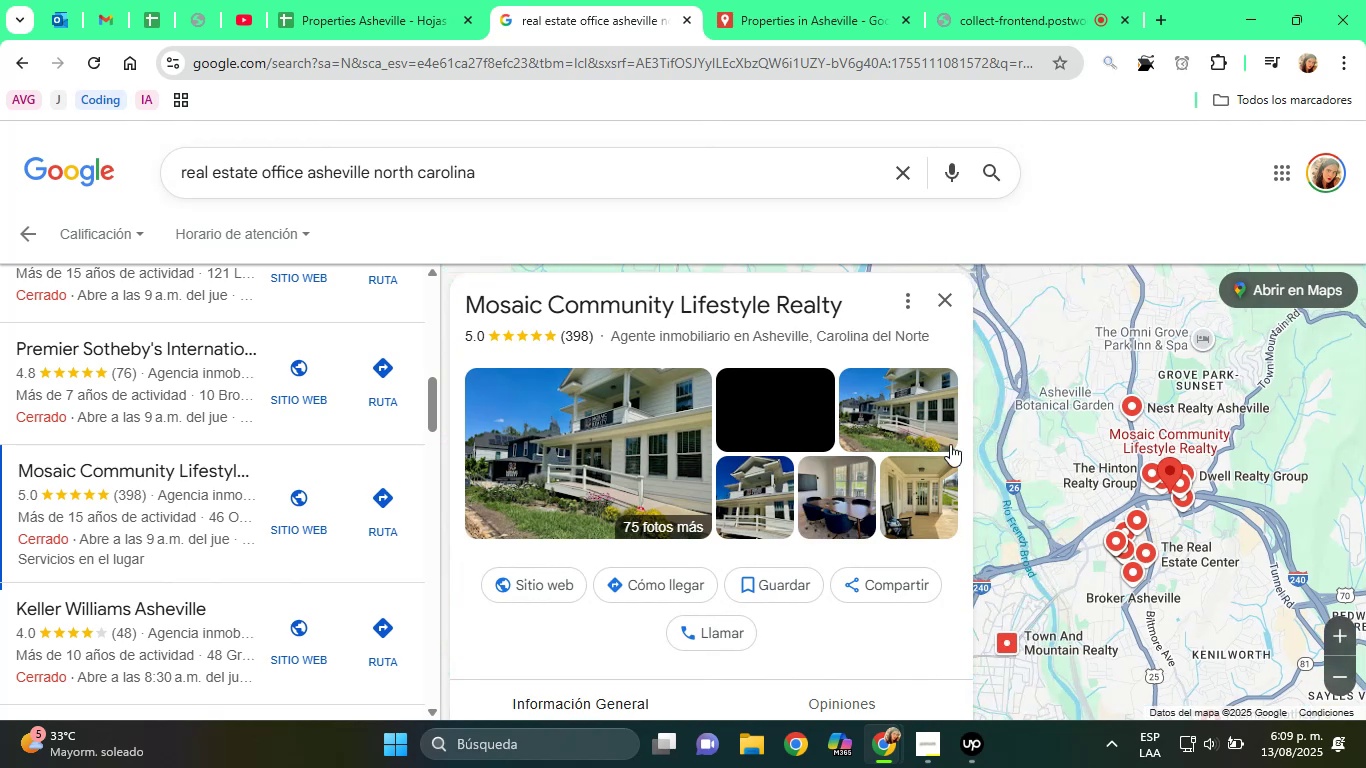 
scroll: coordinate [819, 448], scroll_direction: down, amount: 3.0
 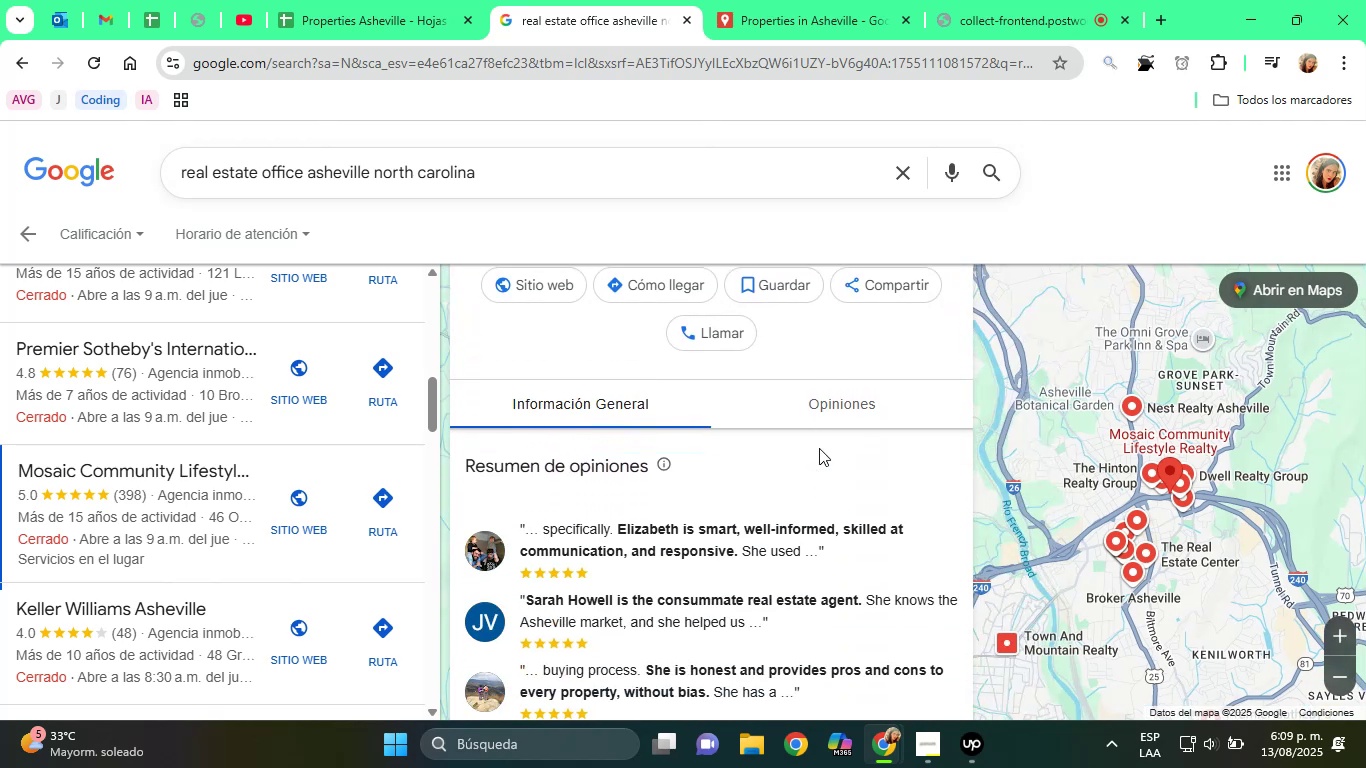 
wait(9.32)
 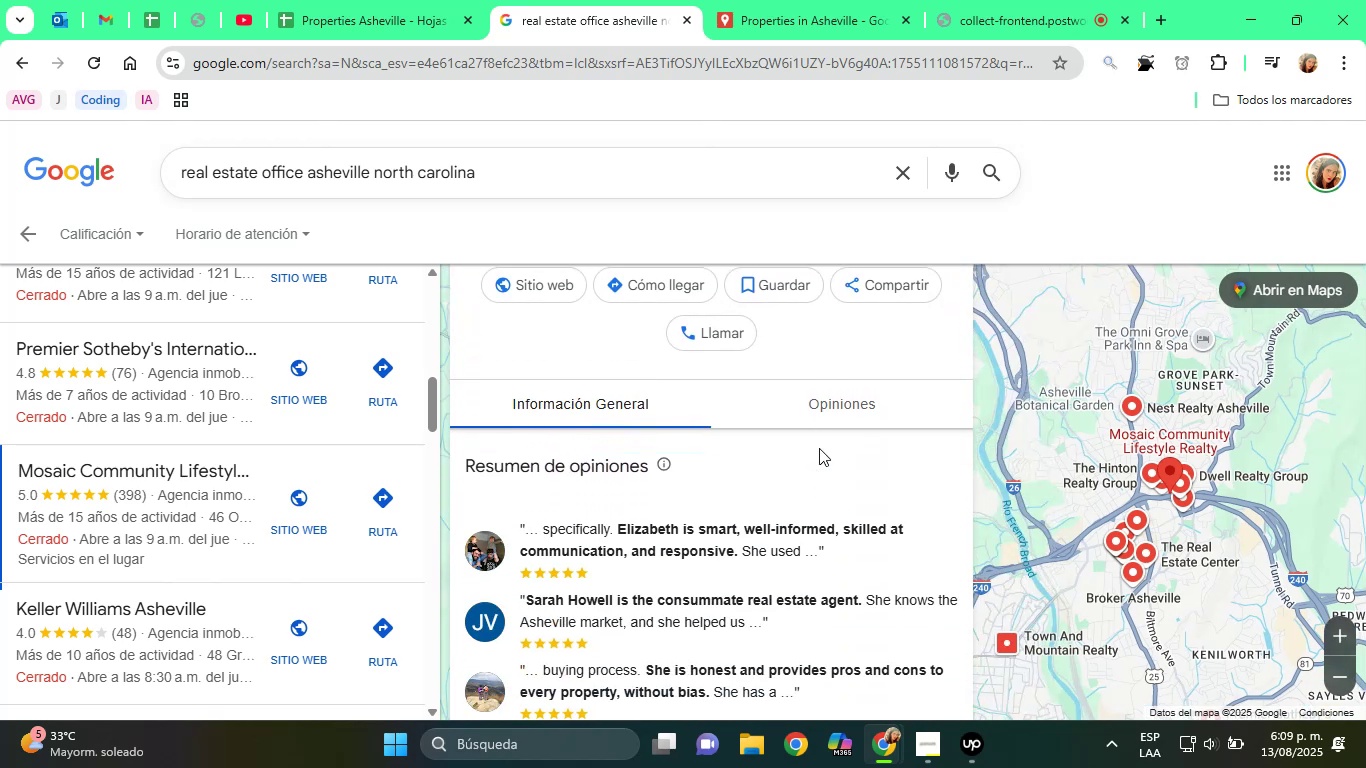 
scroll: coordinate [798, 458], scroll_direction: down, amount: 5.0
 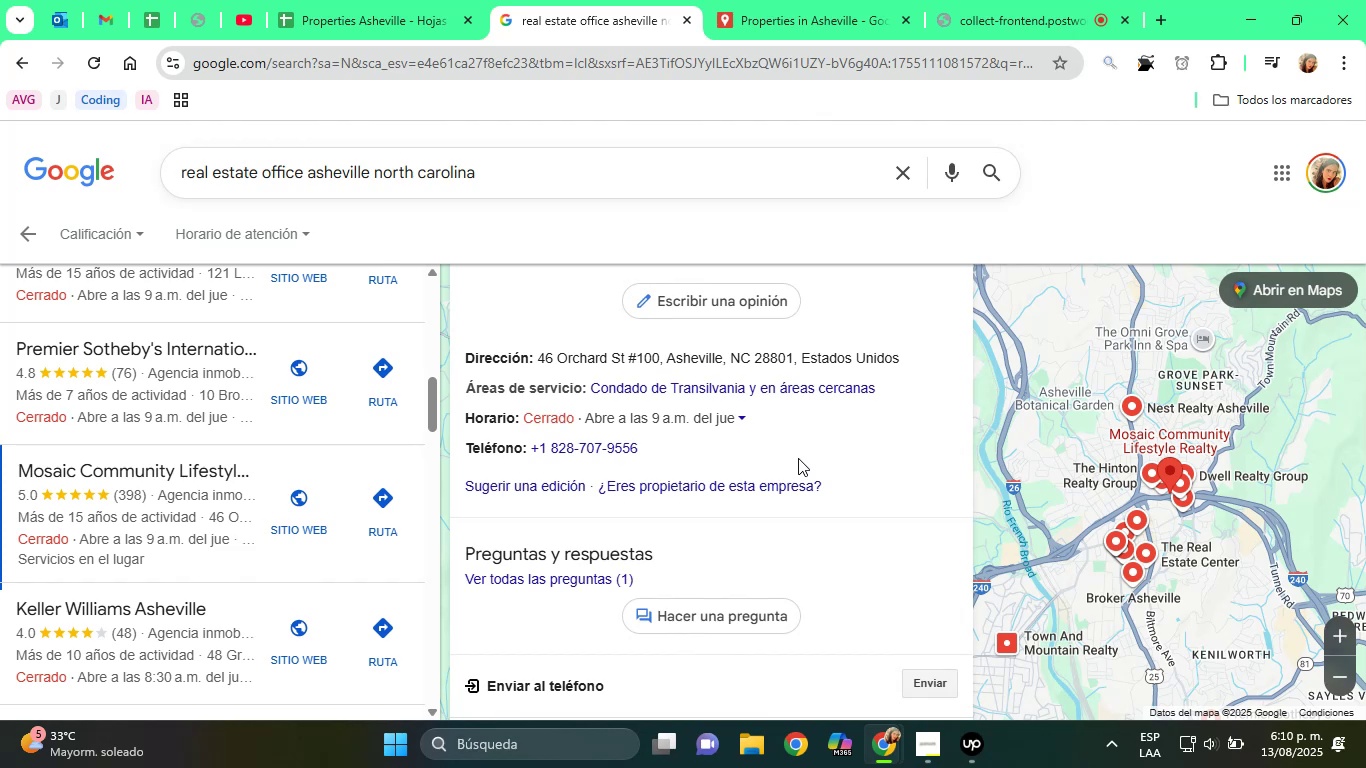 
wait(43.25)
 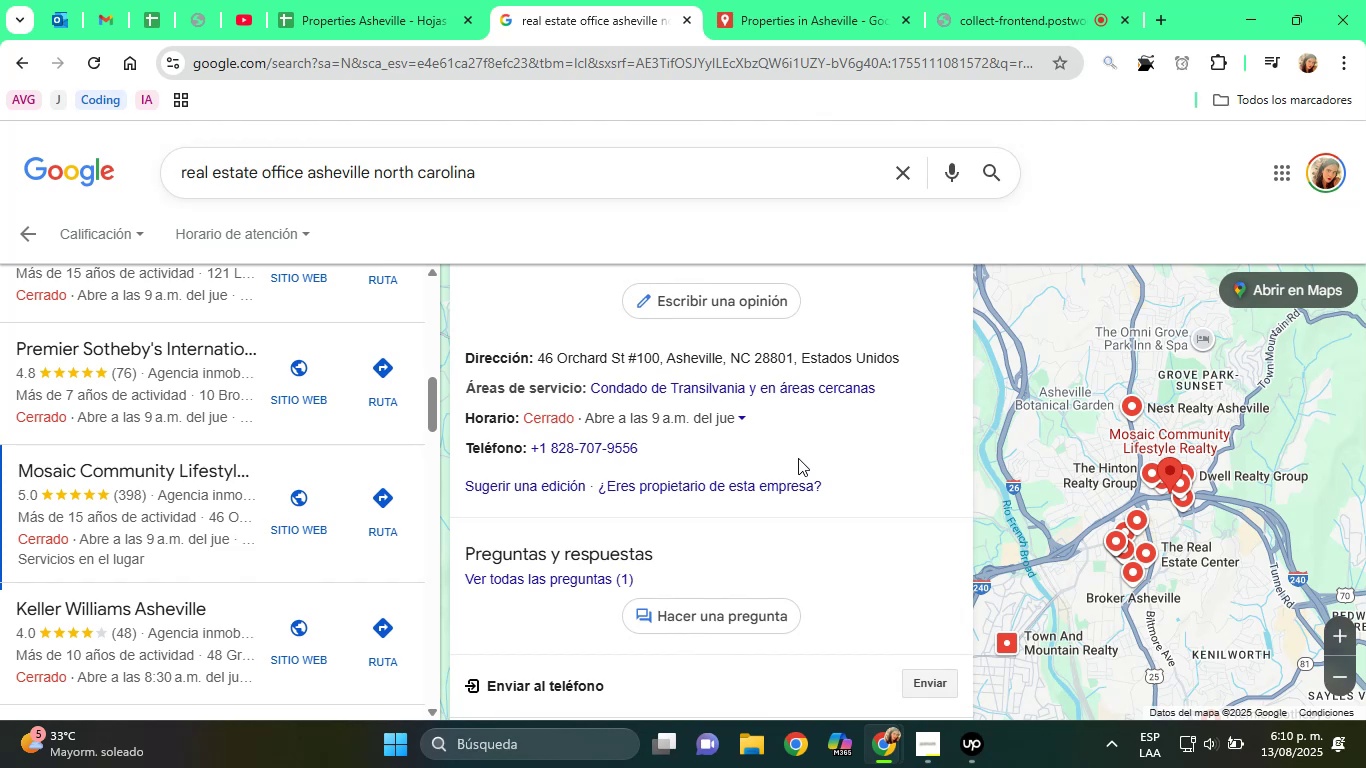 
left_click_drag(start_coordinate=[541, 353], to_coordinate=[791, 365])
 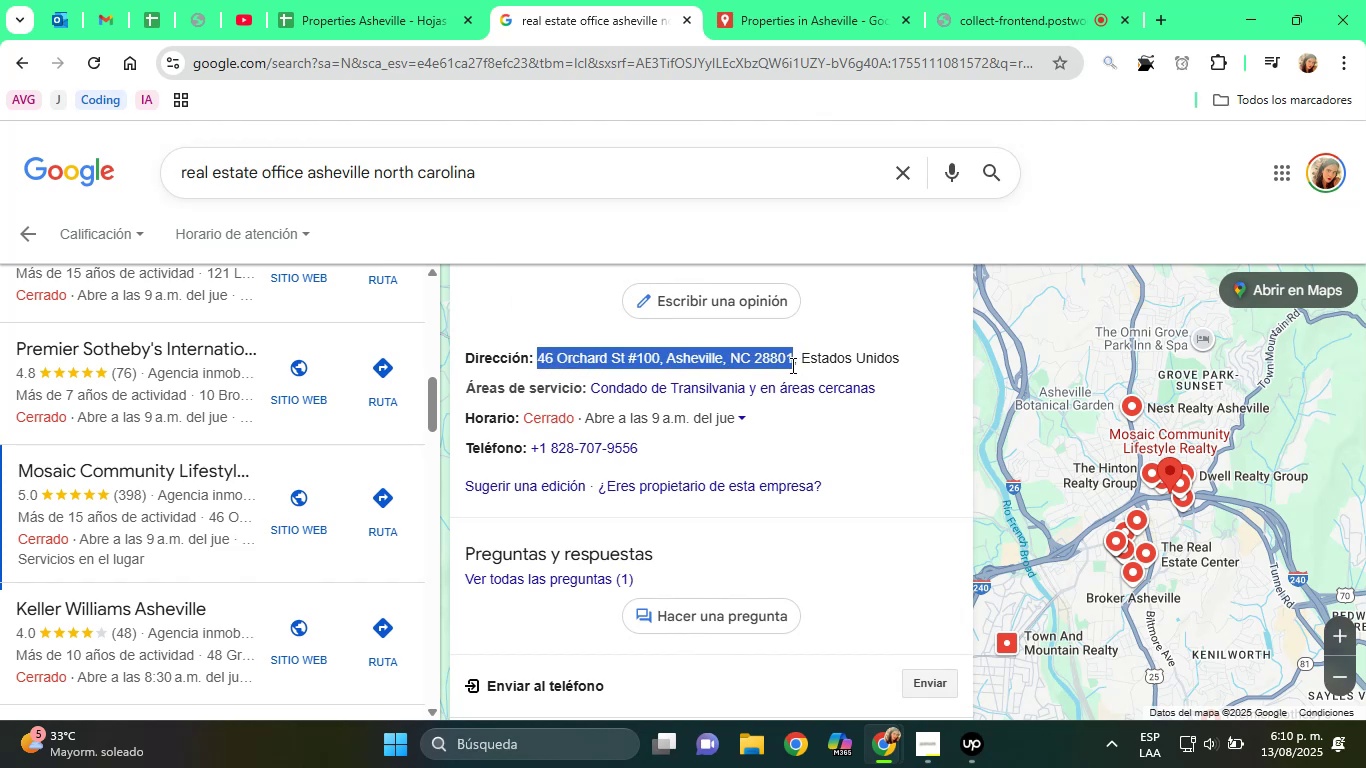 
key(Control+C)
 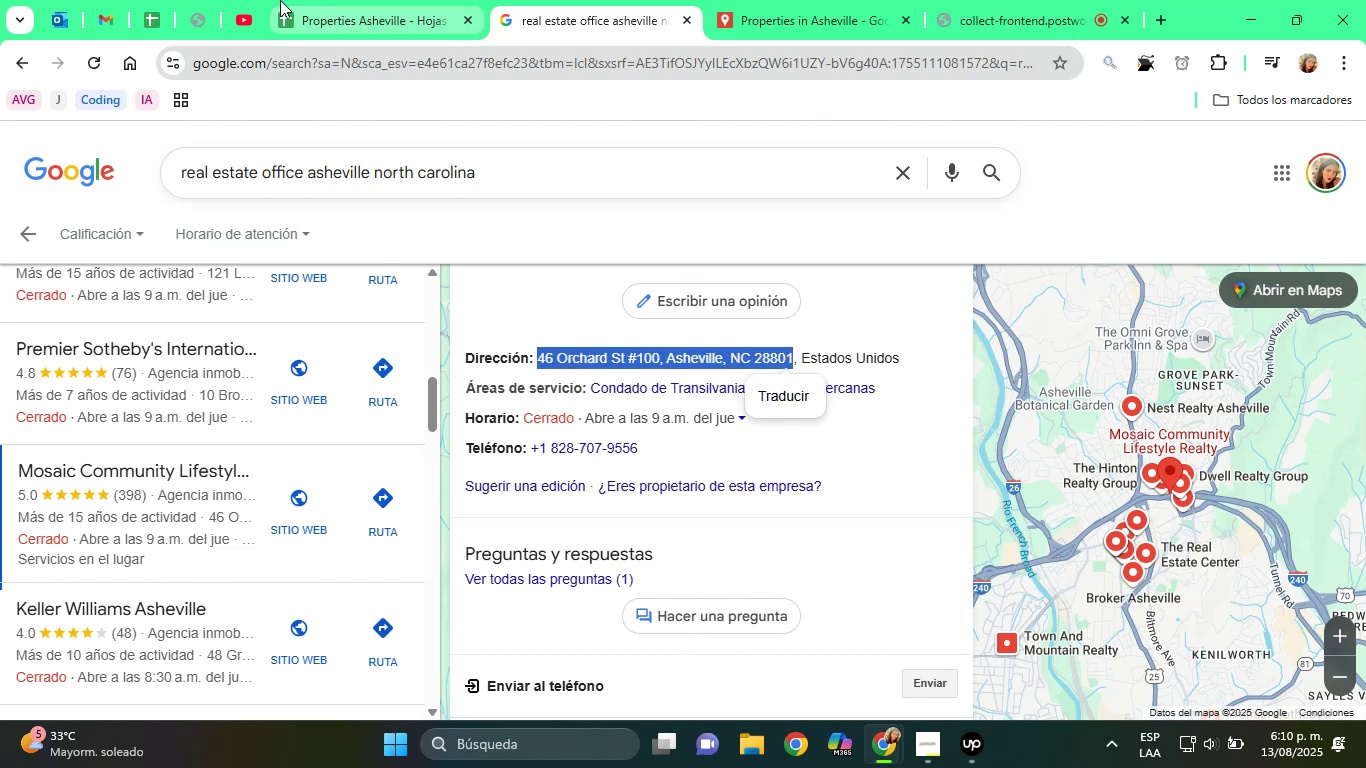 
left_click([280, 0])
 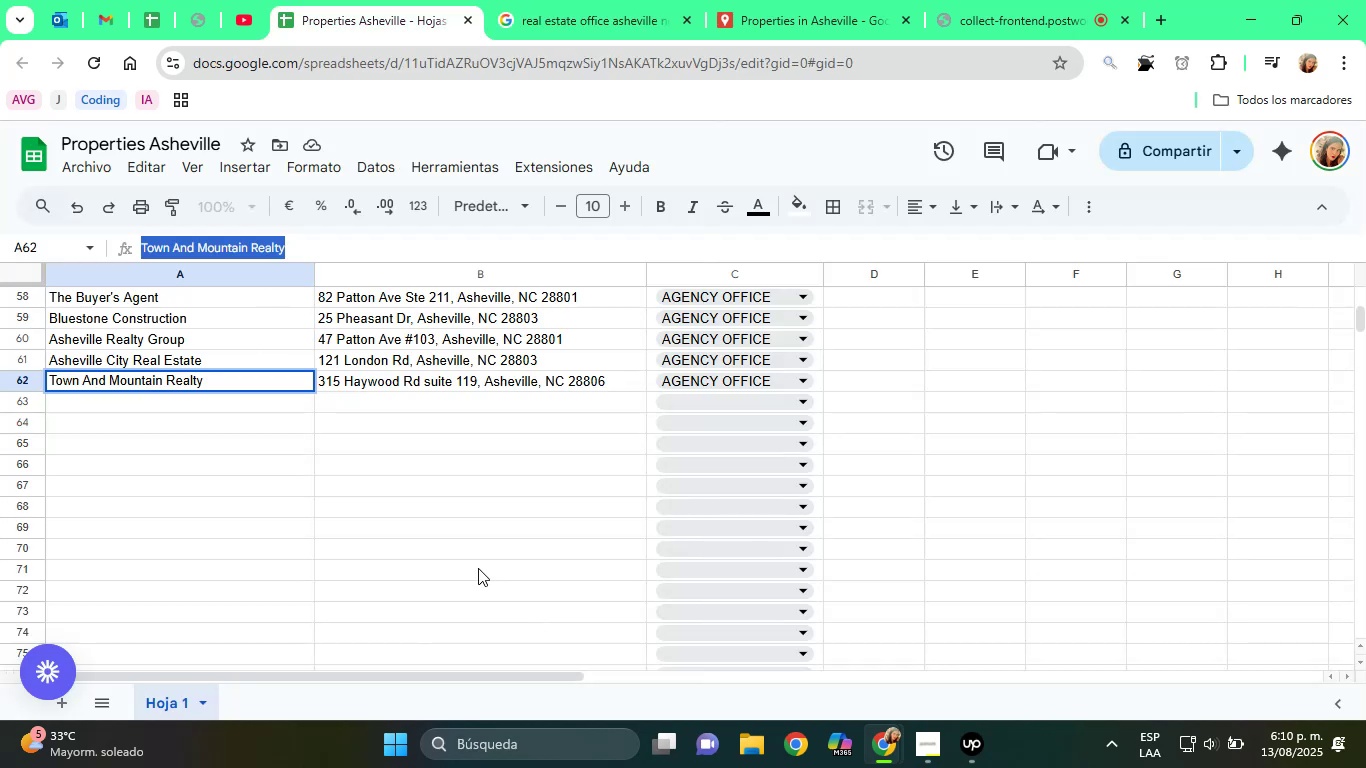 
scroll: coordinate [459, 541], scroll_direction: none, amount: 0.0
 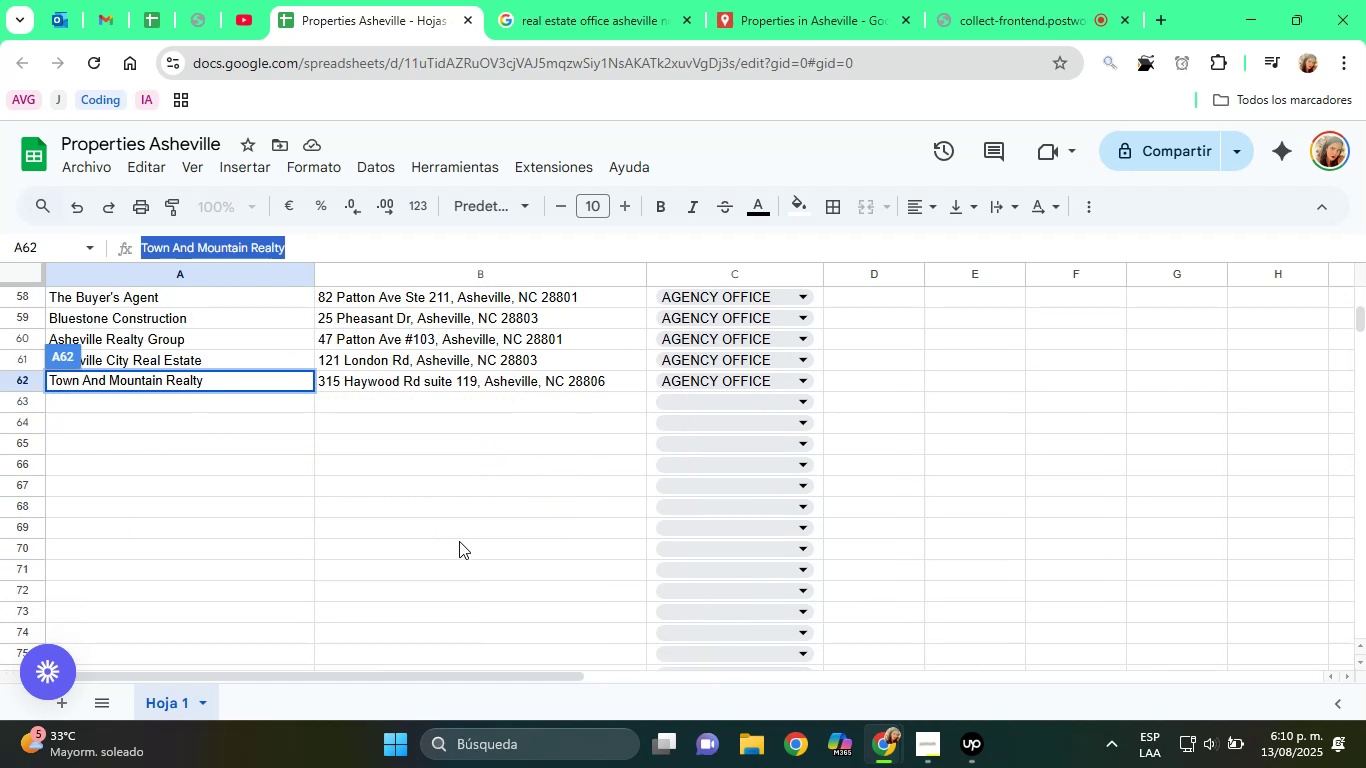 
left_click([459, 541])
 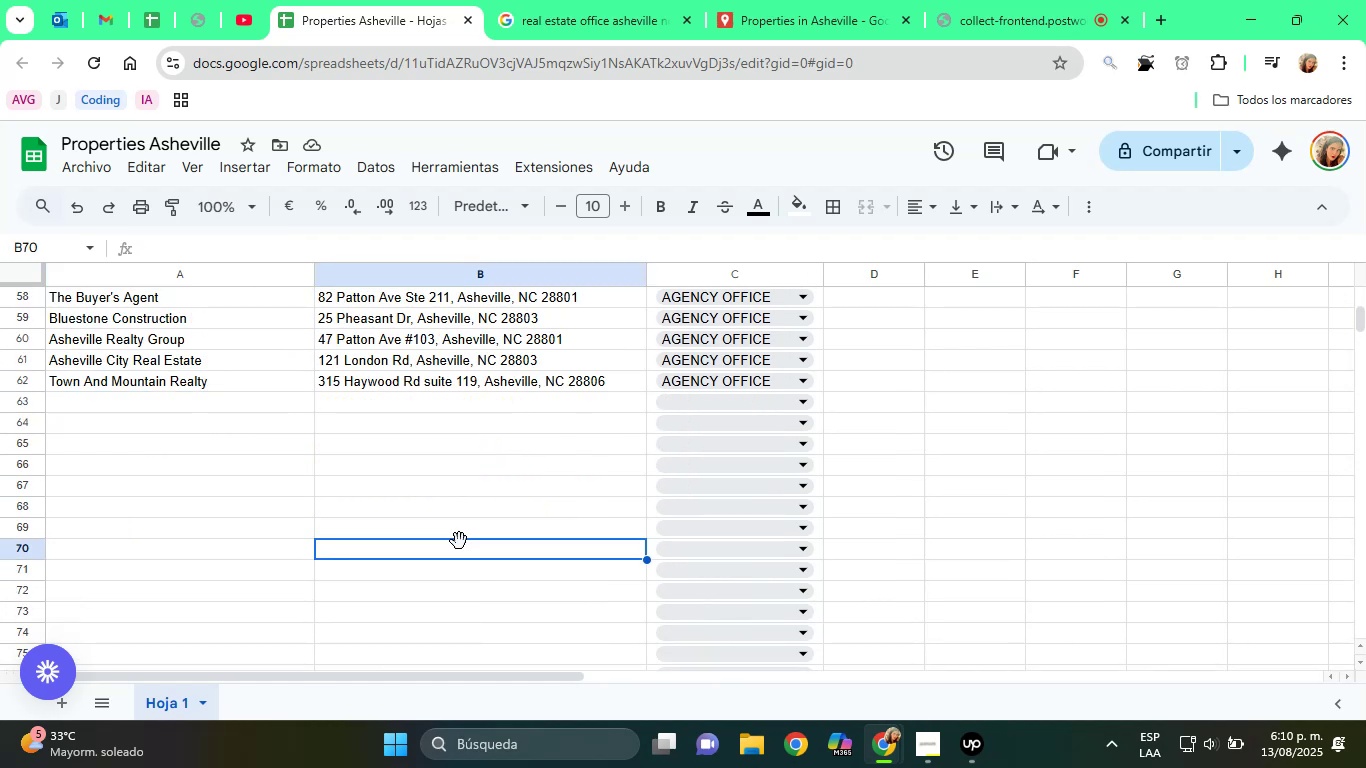 
scroll: coordinate [459, 541], scroll_direction: up, amount: 3.0
 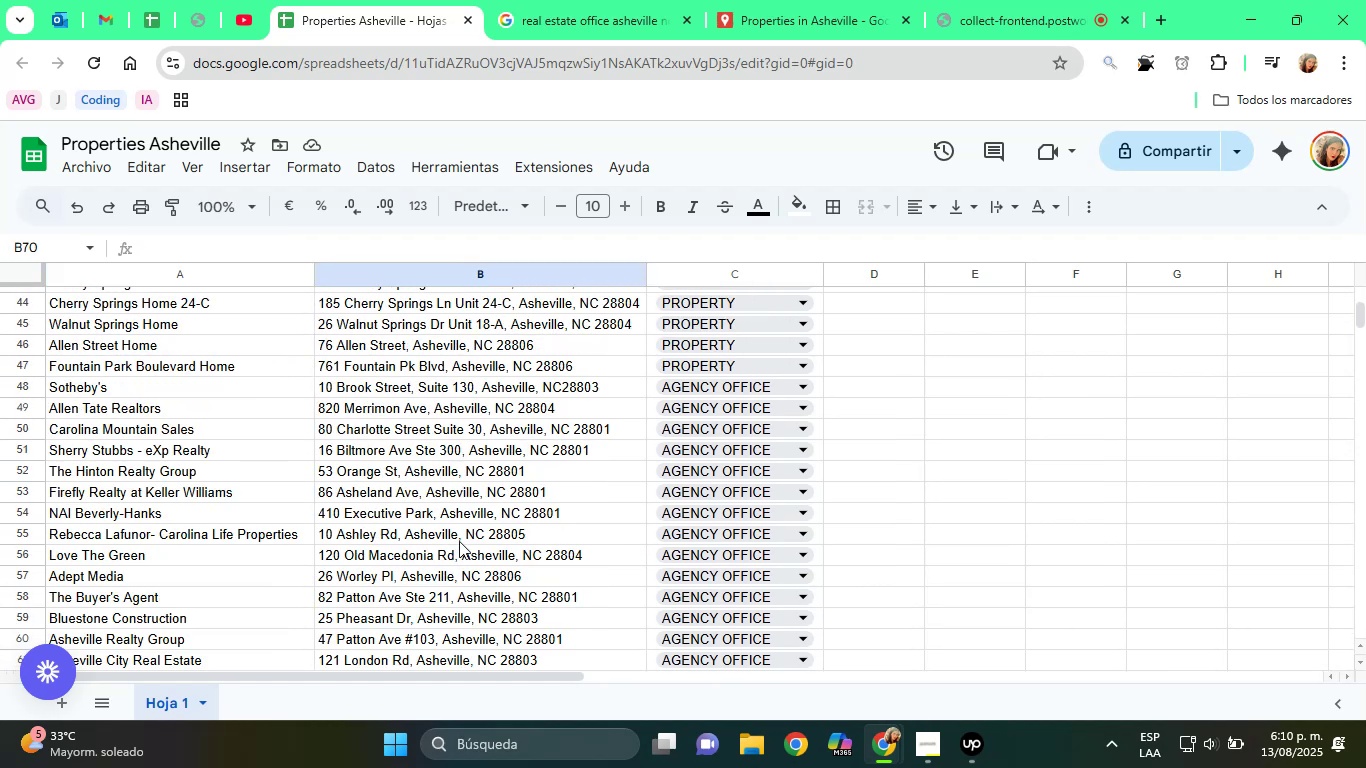 
scroll: coordinate [459, 541], scroll_direction: down, amount: 1.0
 